 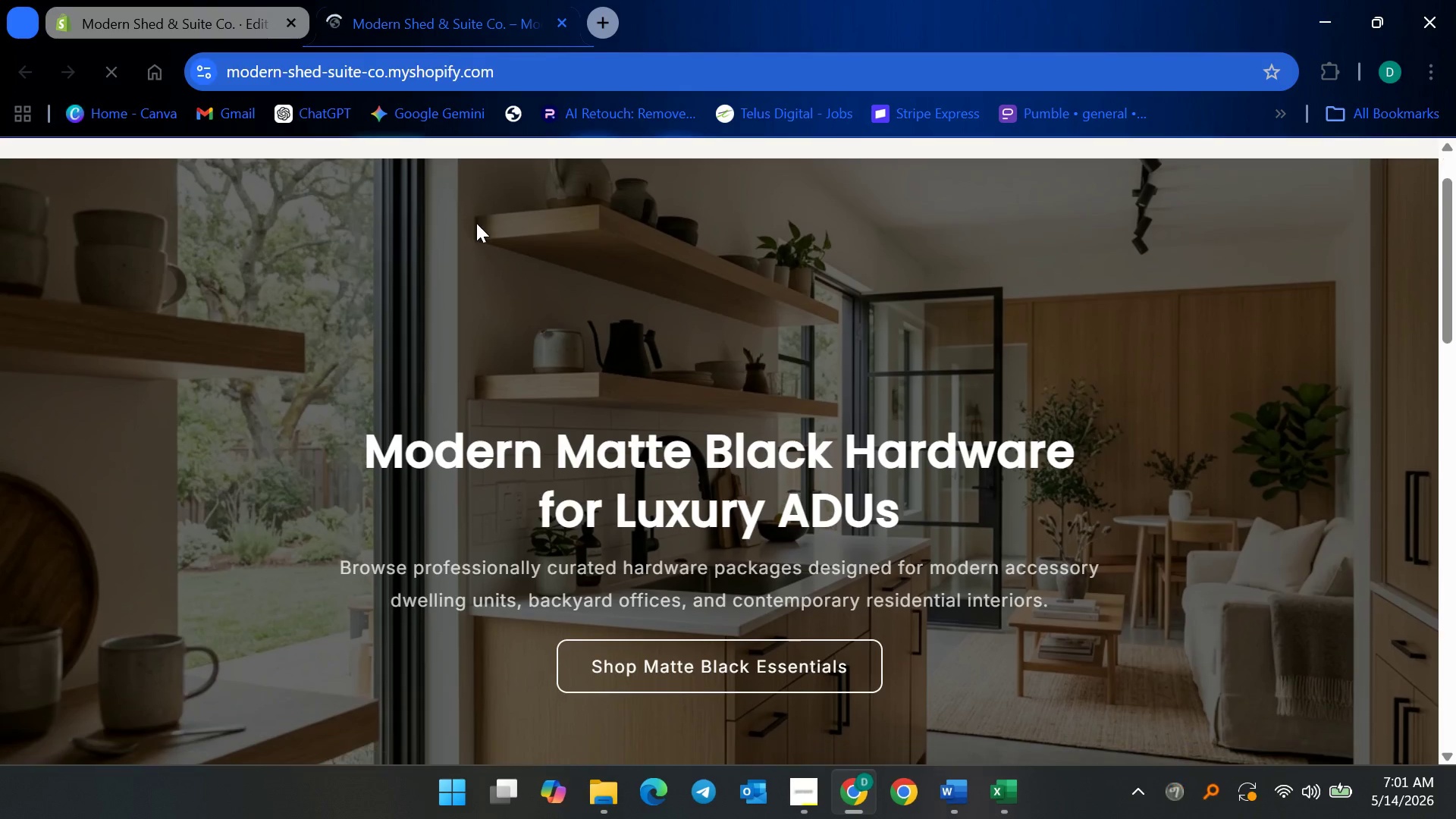 
scroll: coordinate [677, 432], scroll_direction: down, amount: 15.0
 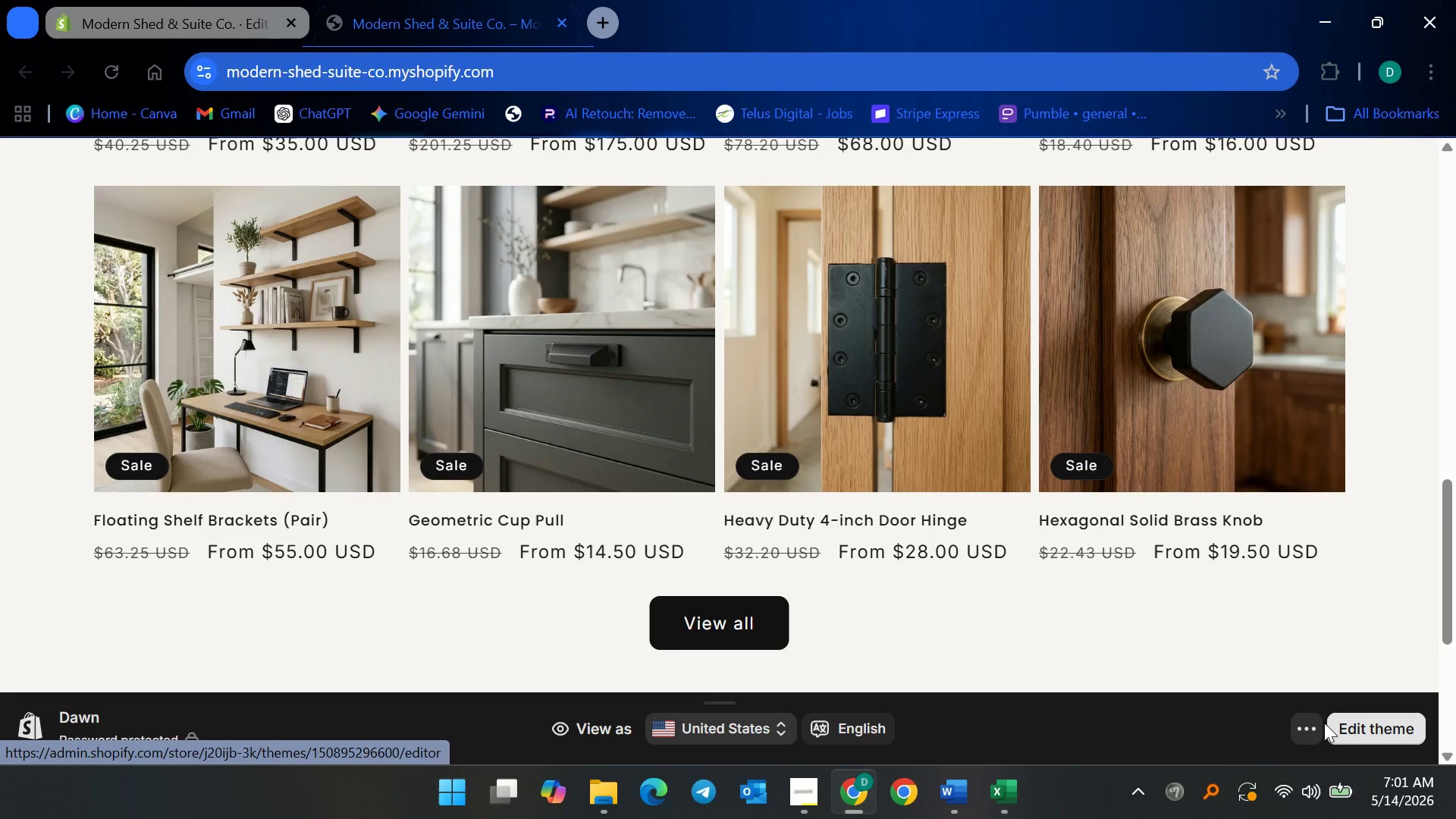 
left_click([1323, 723])
 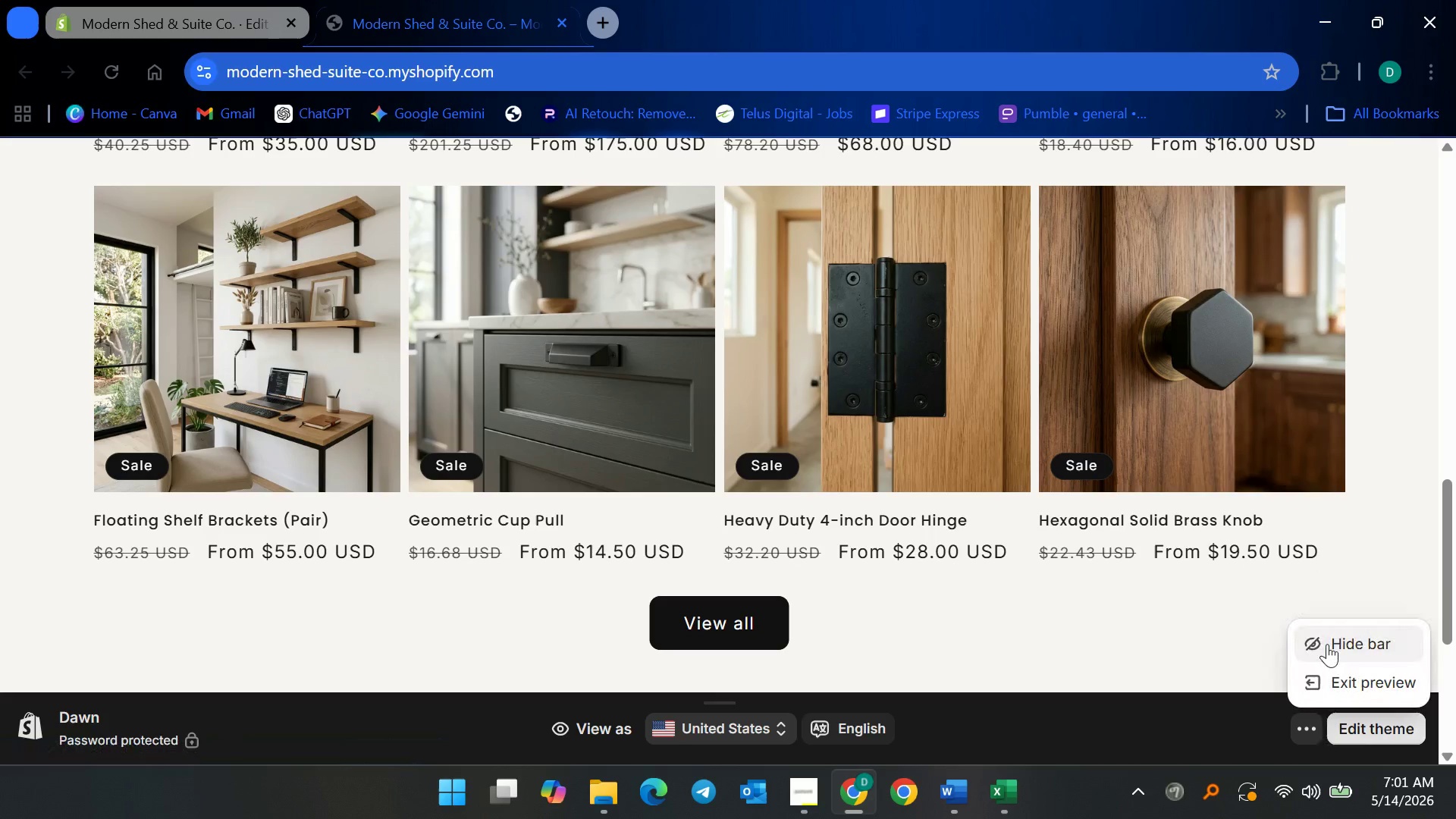 
left_click([1327, 644])
 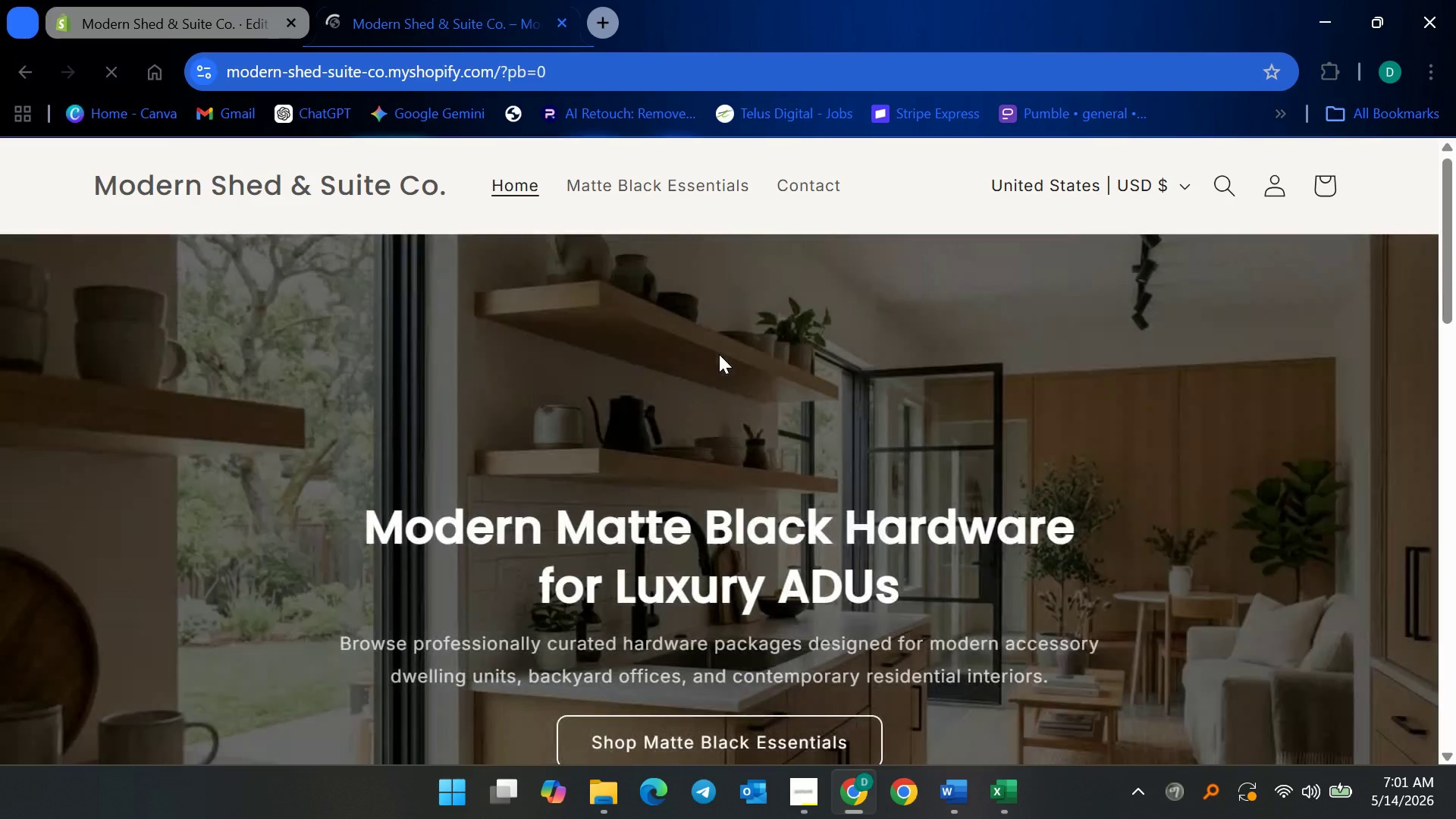 
scroll: coordinate [765, 462], scroll_direction: down, amount: 4.0
 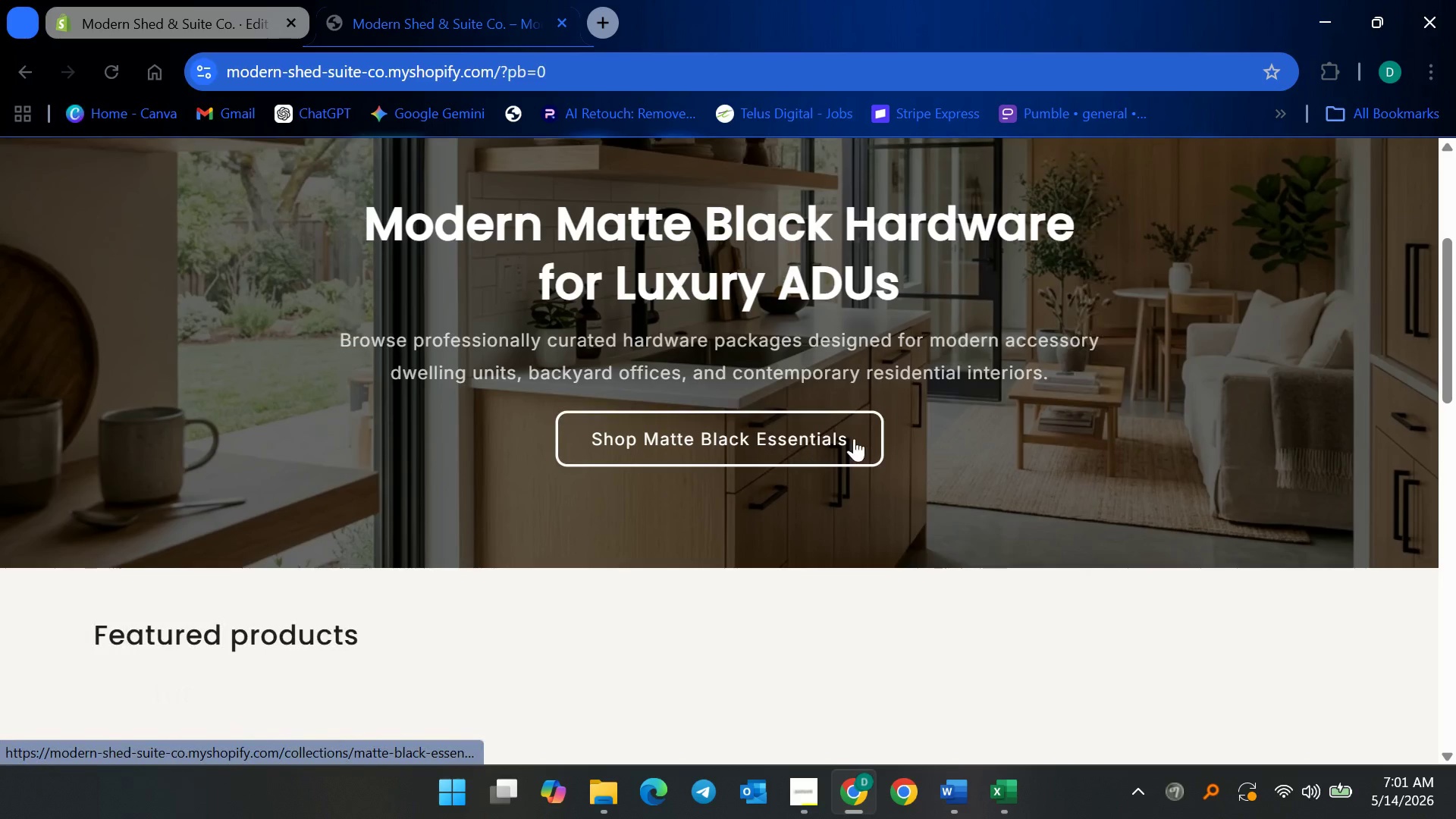 
scroll: coordinate [544, 413], scroll_direction: up, amount: 9.0
 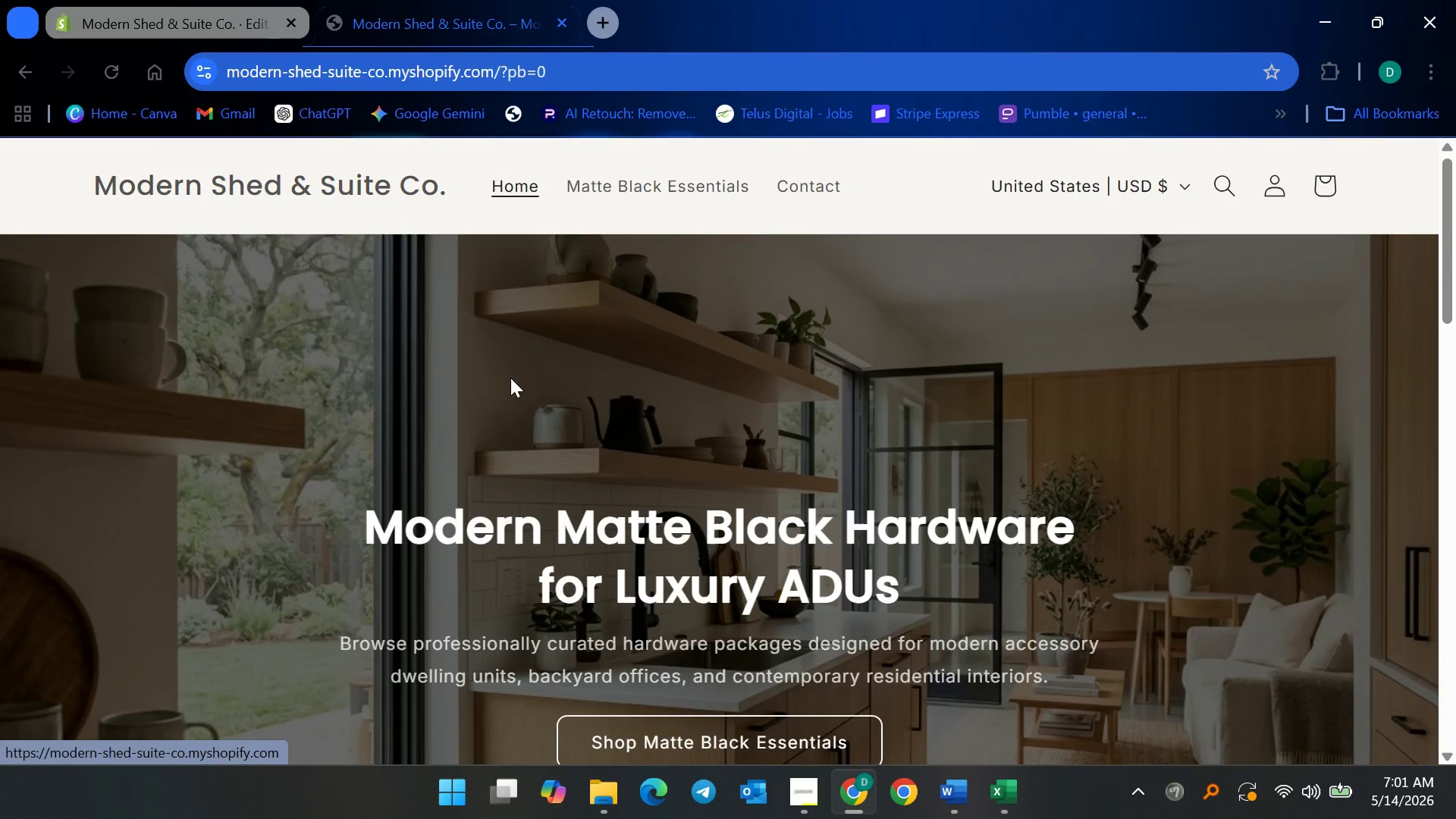 
scroll: coordinate [683, 514], scroll_direction: down, amount: 22.0
 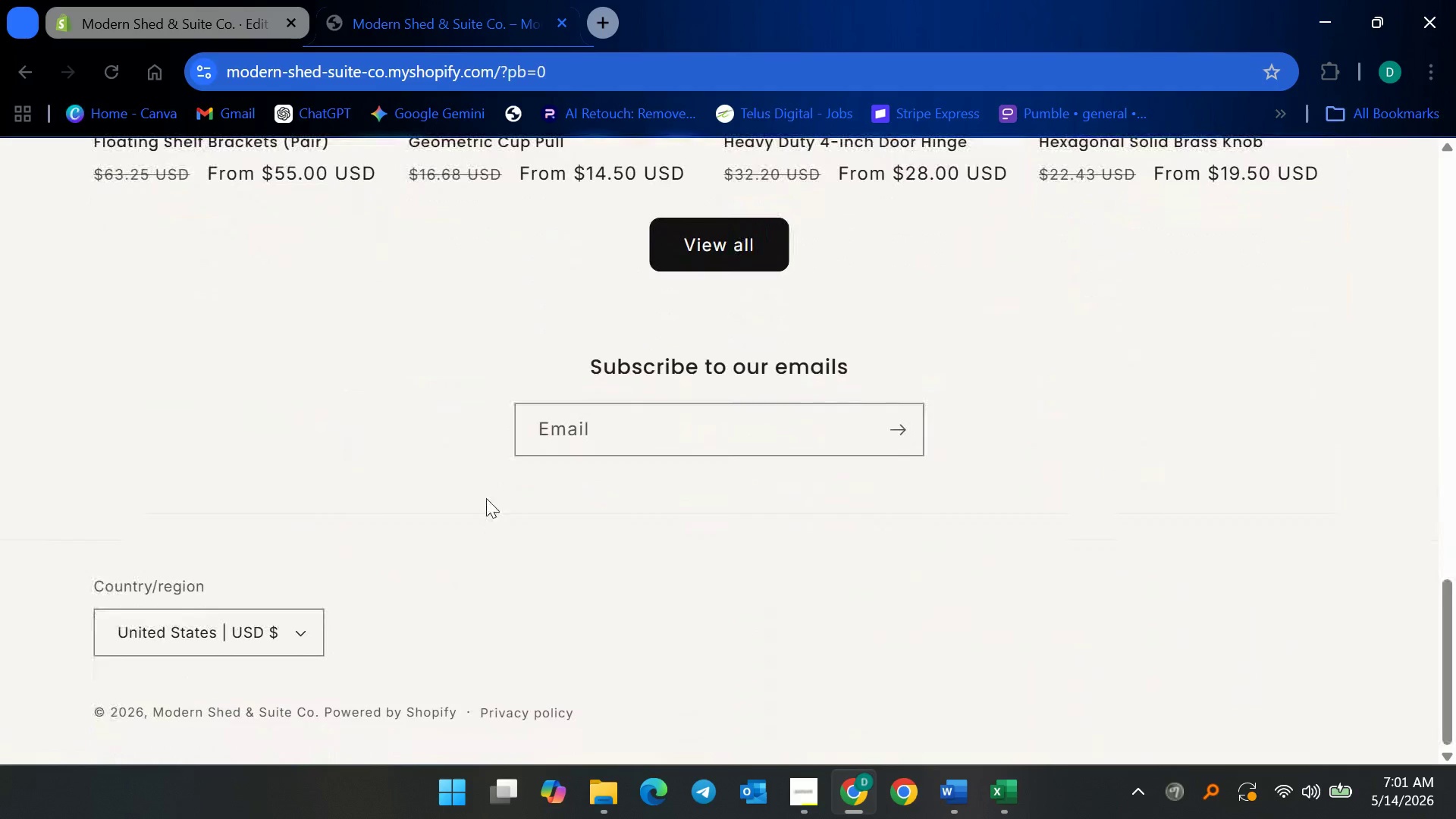 
scroll: coordinate [334, 451], scroll_direction: up, amount: 25.0
 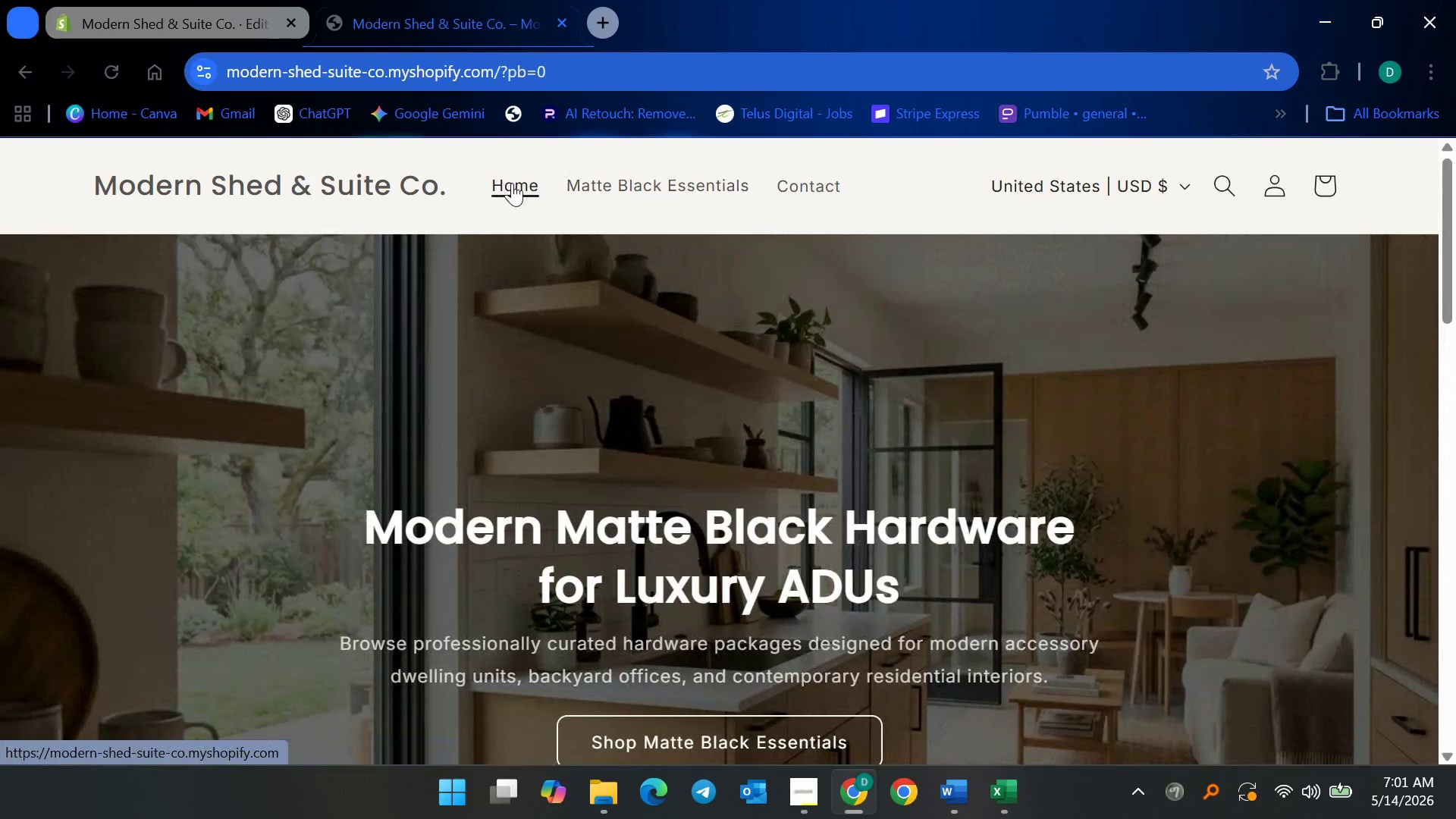 
left_click([627, 173])
 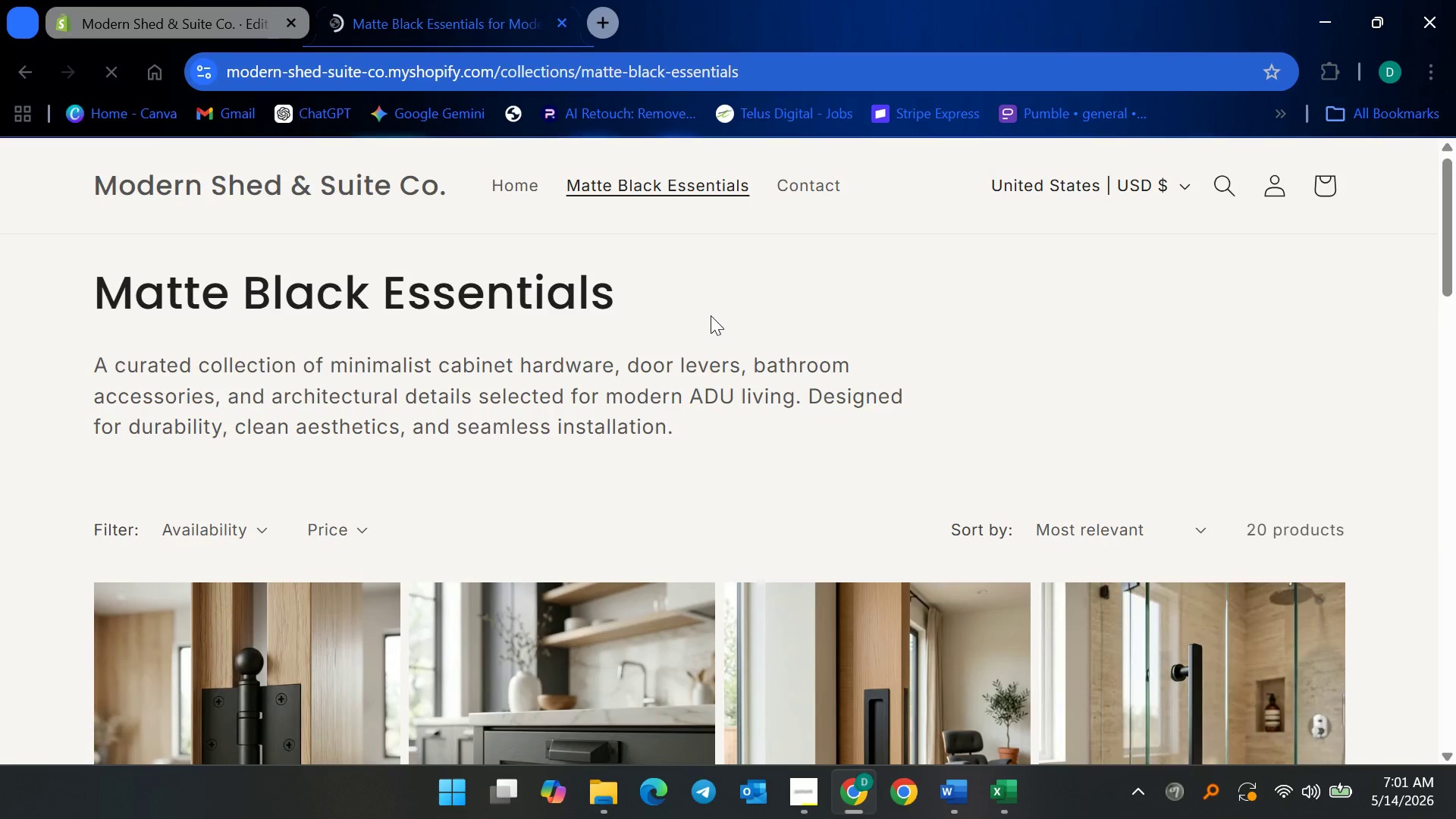 
wait(5.72)
 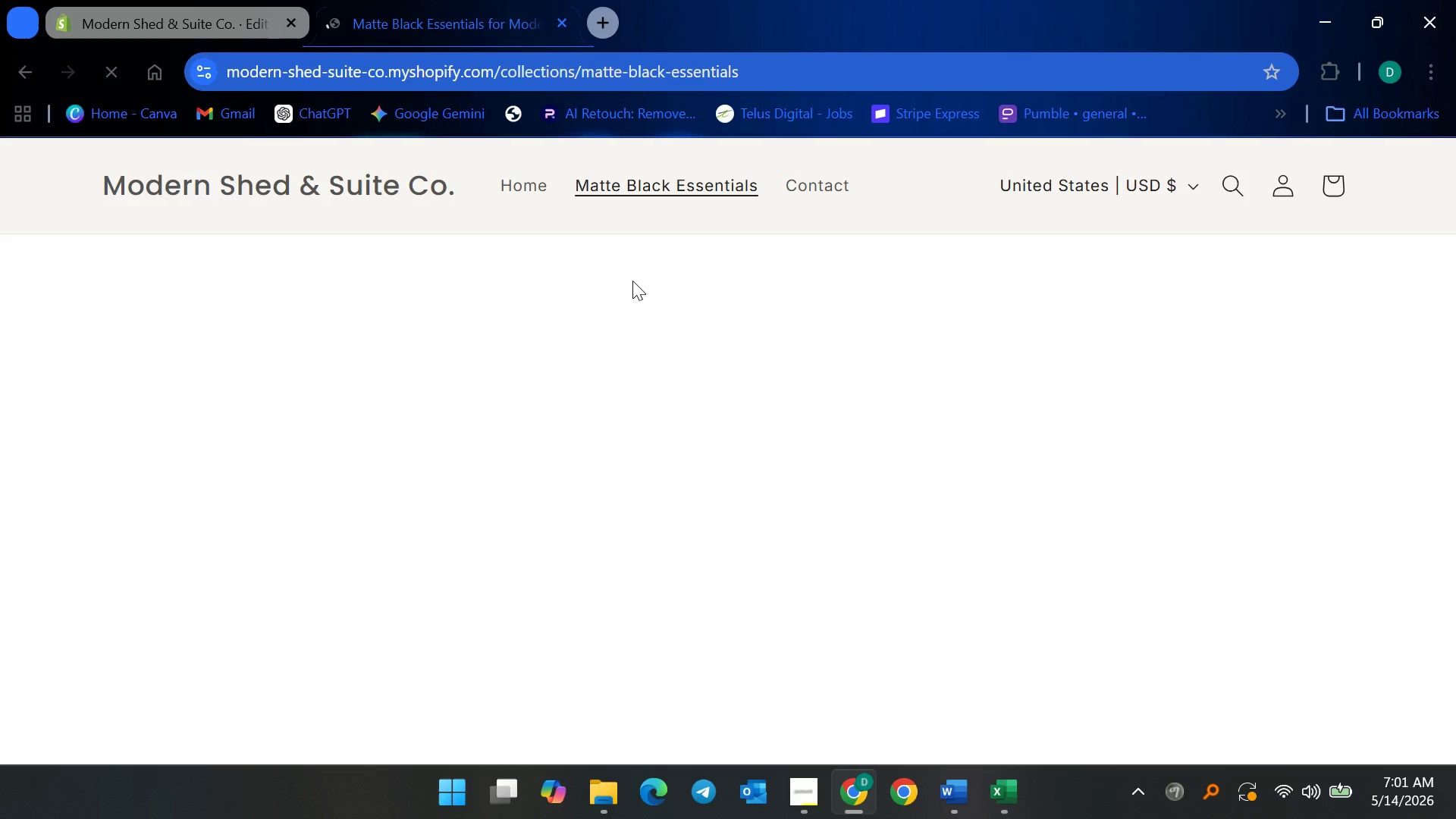 
scroll: coordinate [525, 427], scroll_direction: down, amount: 4.0
 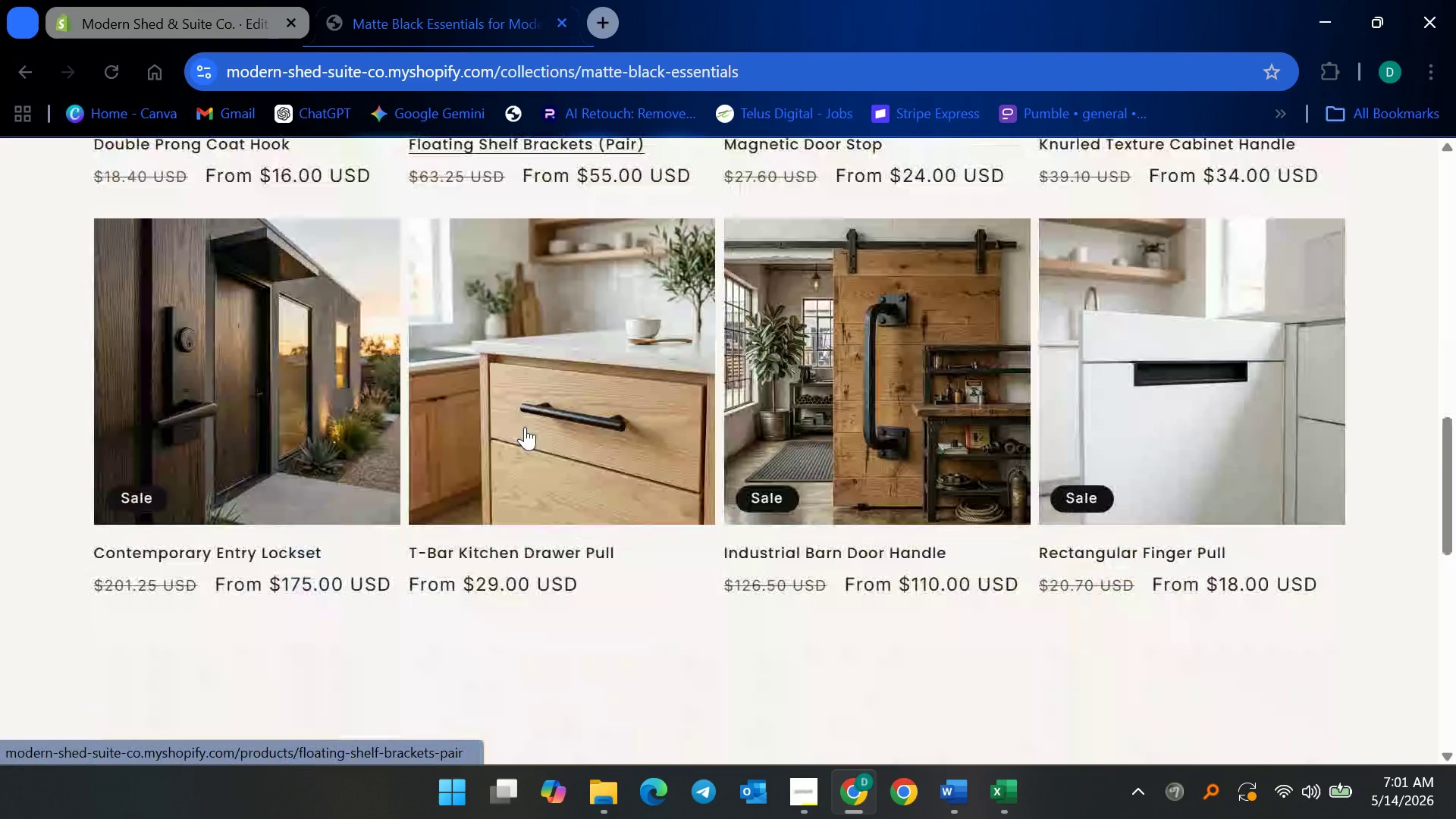 
scroll: coordinate [529, 426], scroll_direction: up, amount: 24.0
 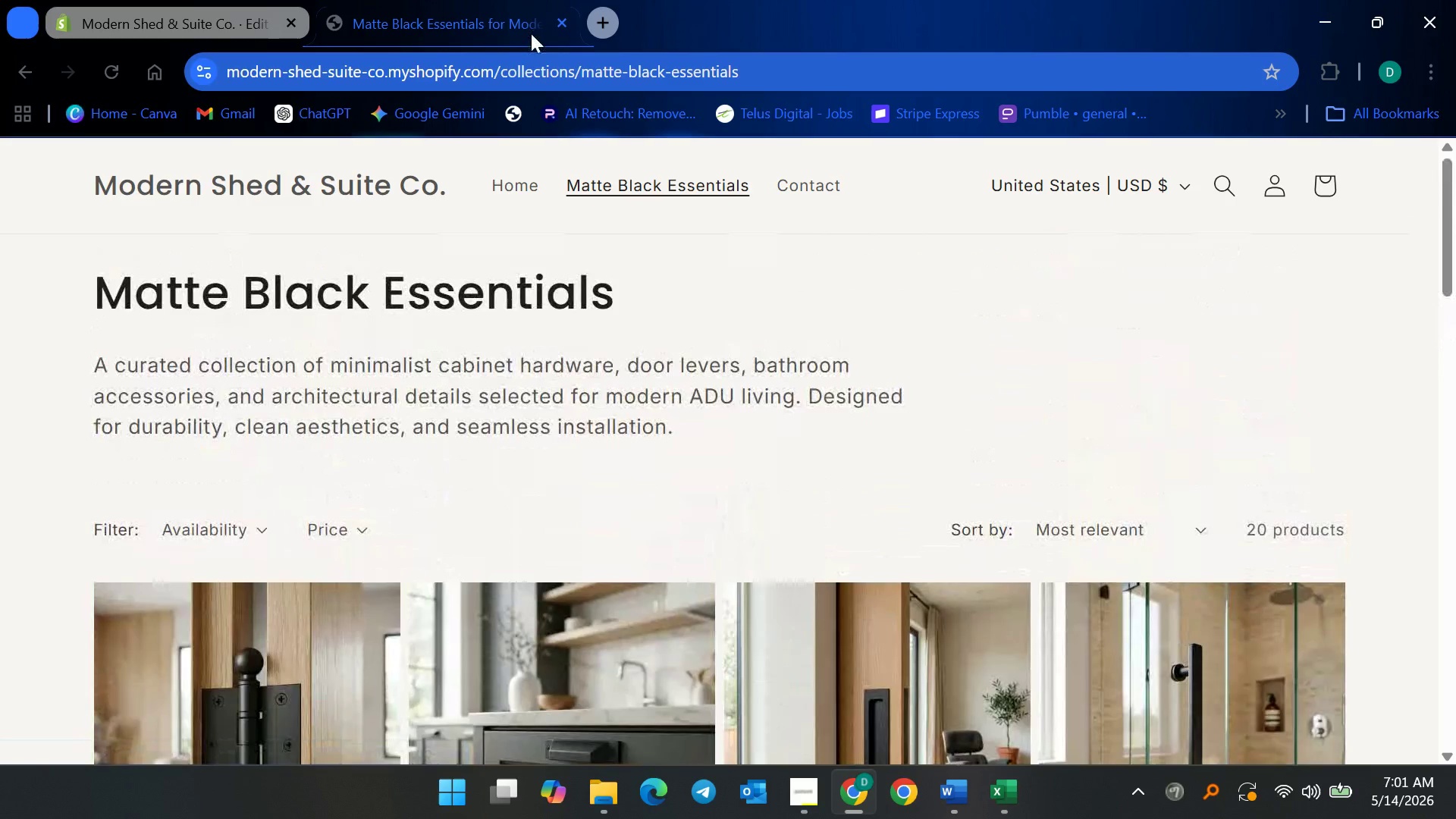 
left_click([193, 0])
 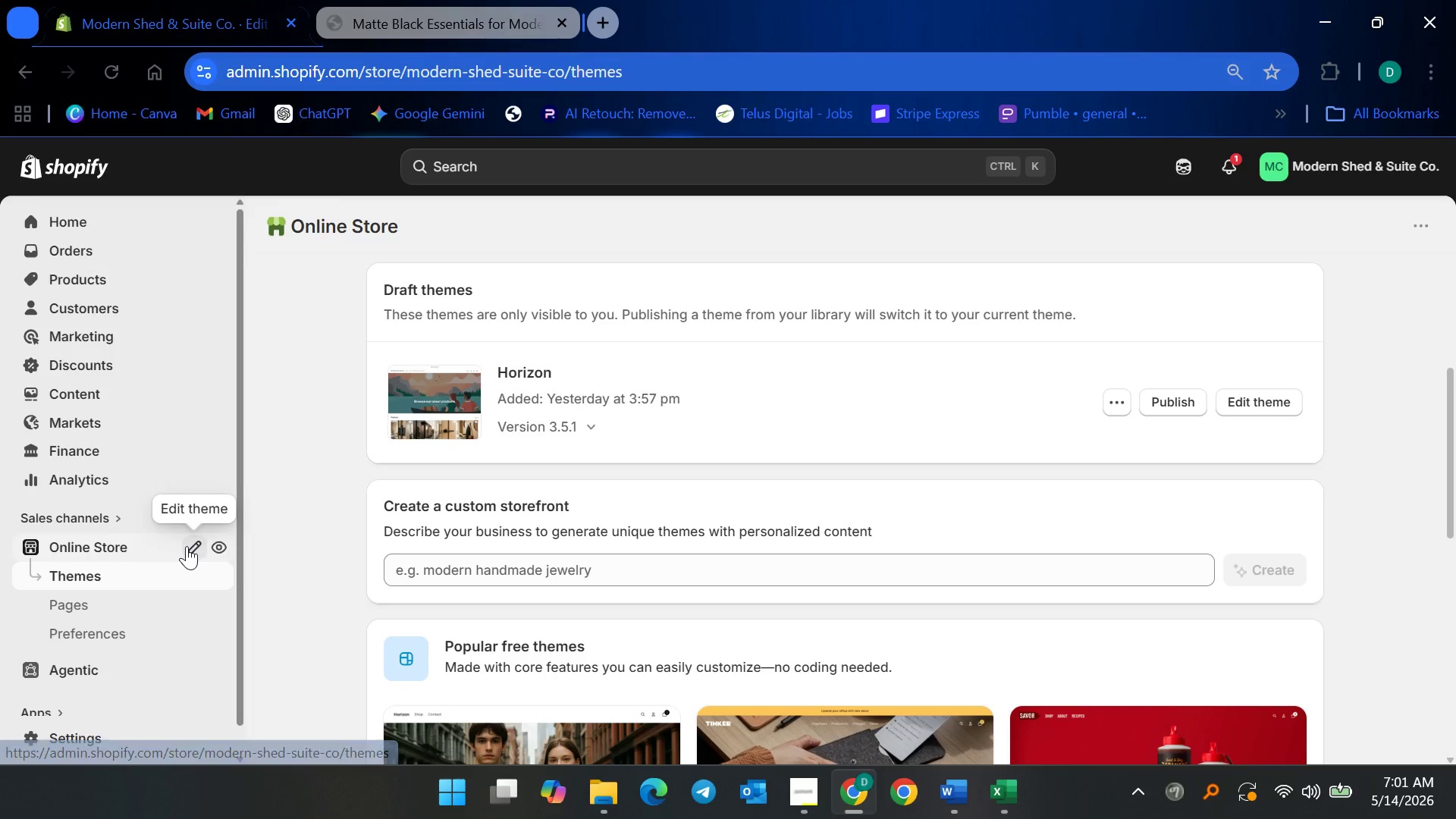 
left_click([370, 0])
 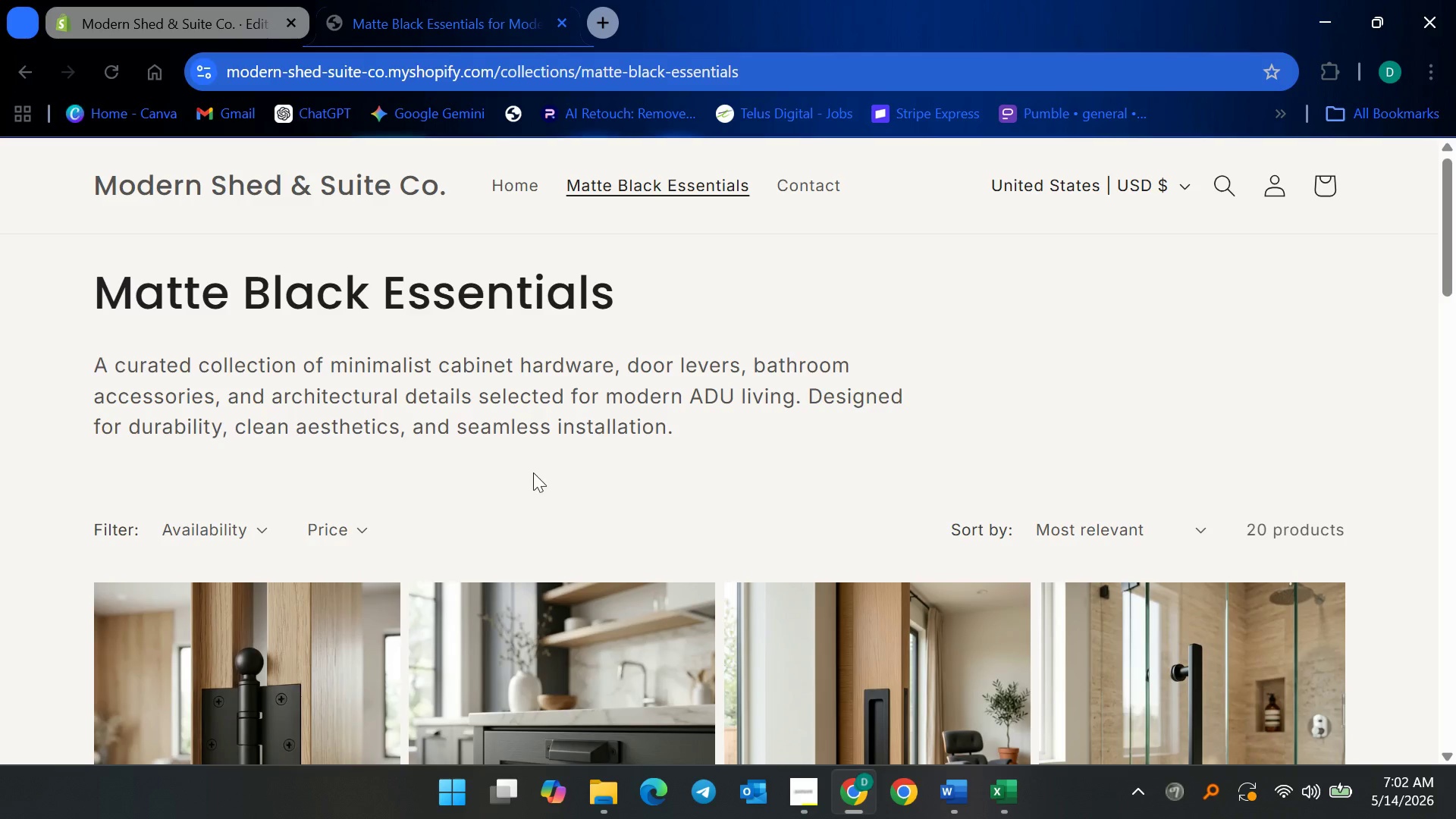 
scroll: coordinate [317, 501], scroll_direction: down, amount: 13.0
 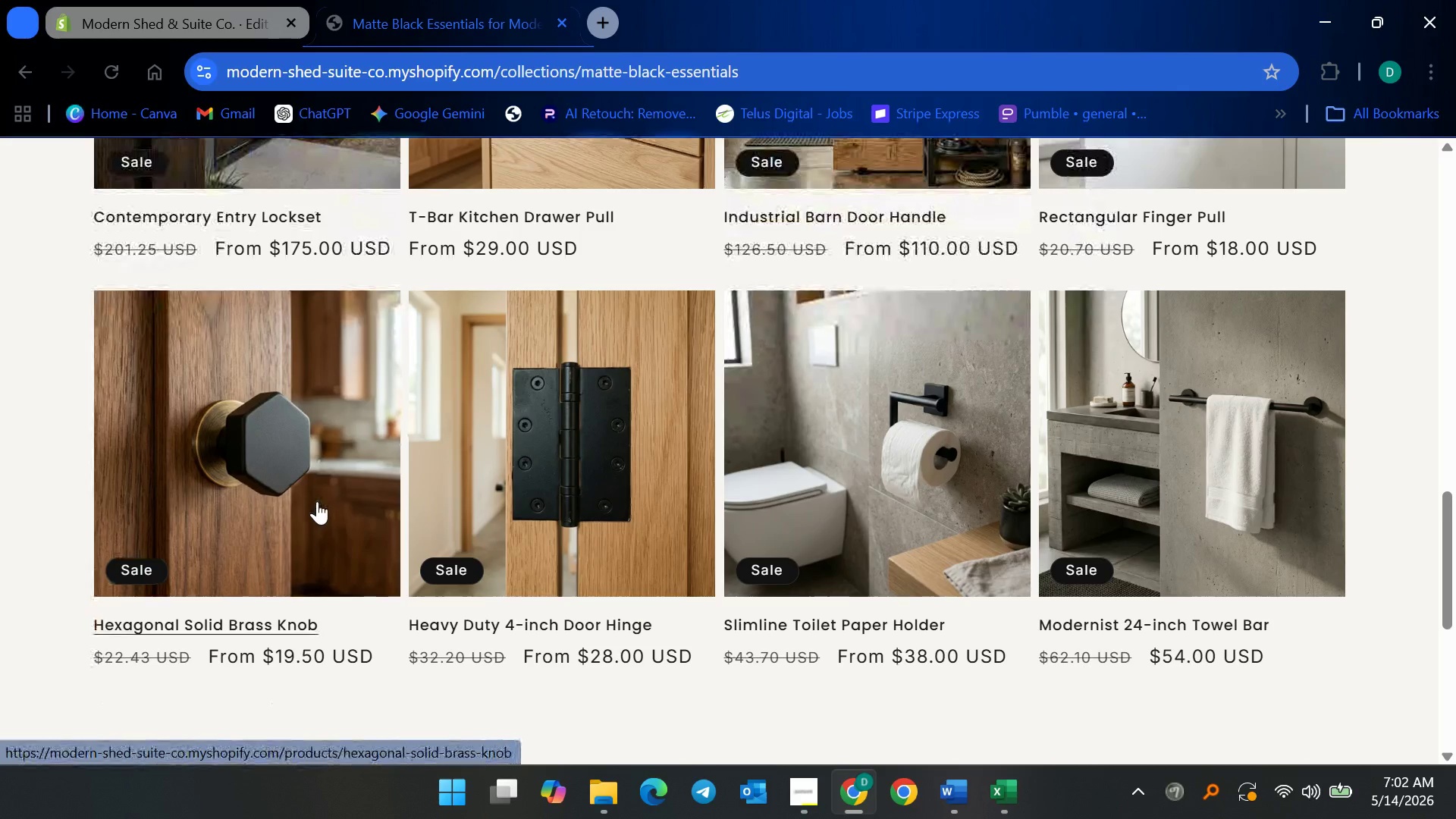 
scroll: coordinate [315, 507], scroll_direction: up, amount: 19.0
 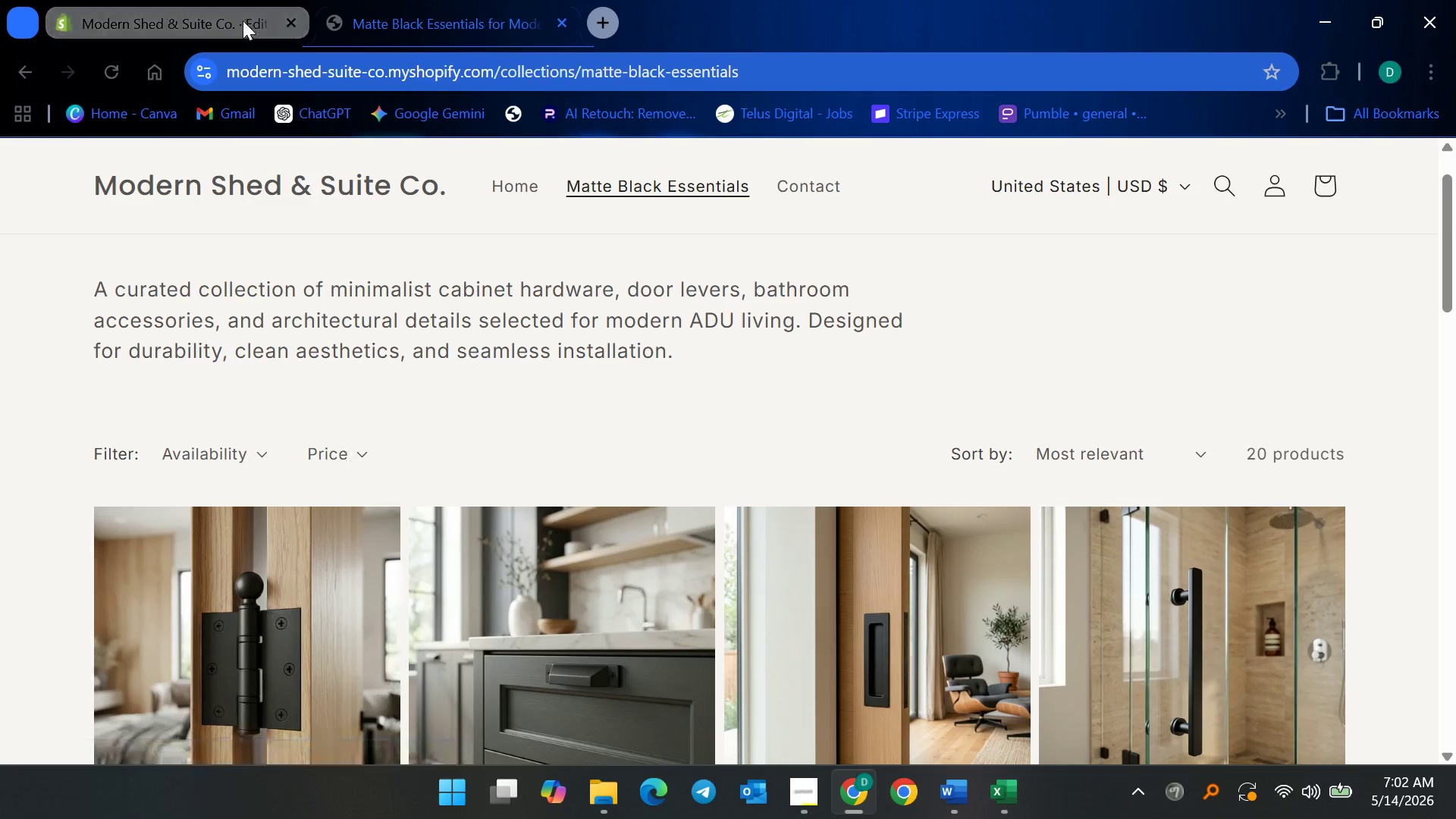 
left_click([243, 20])
 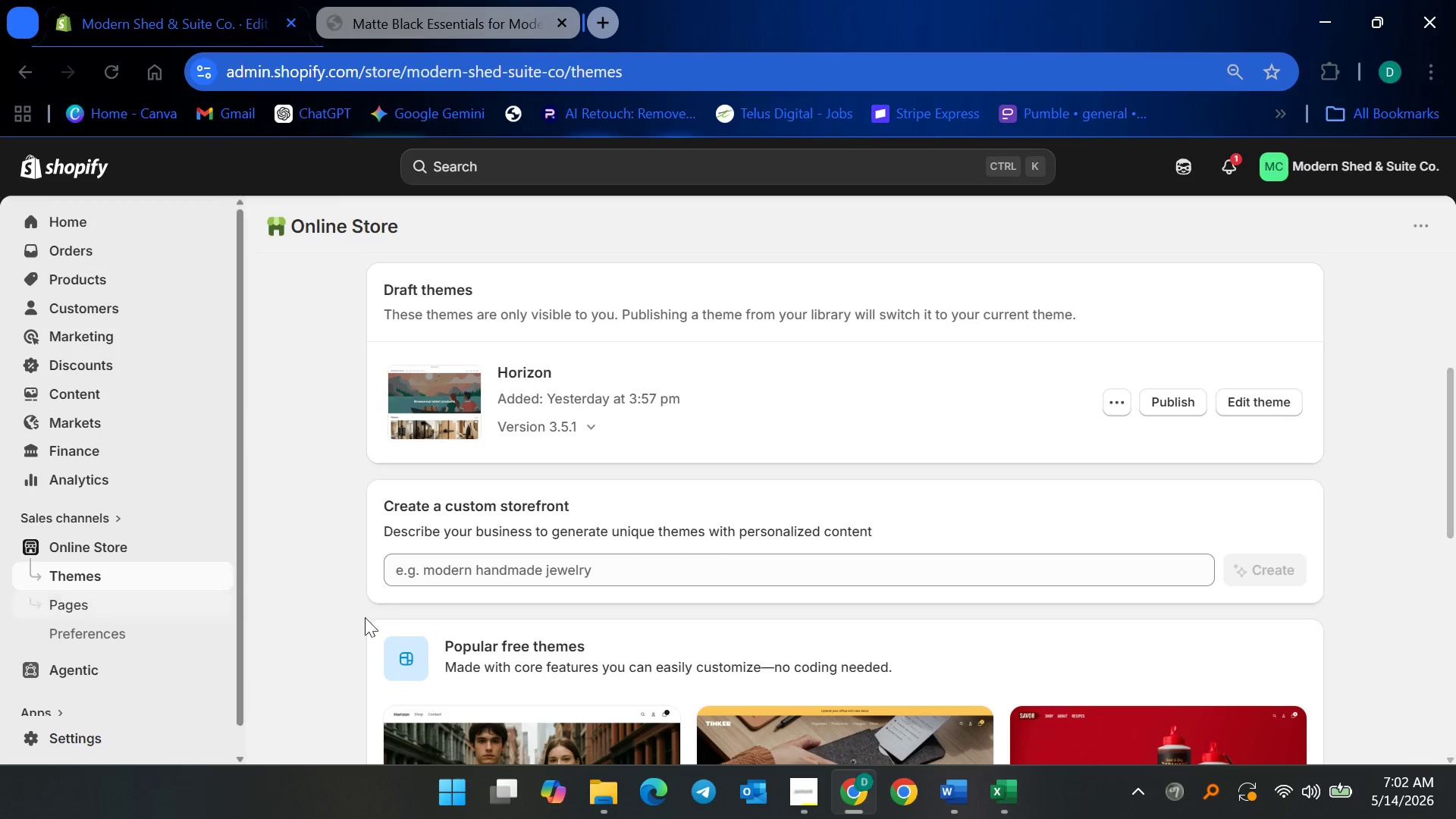 
scroll: coordinate [672, 643], scroll_direction: up, amount: 7.0
 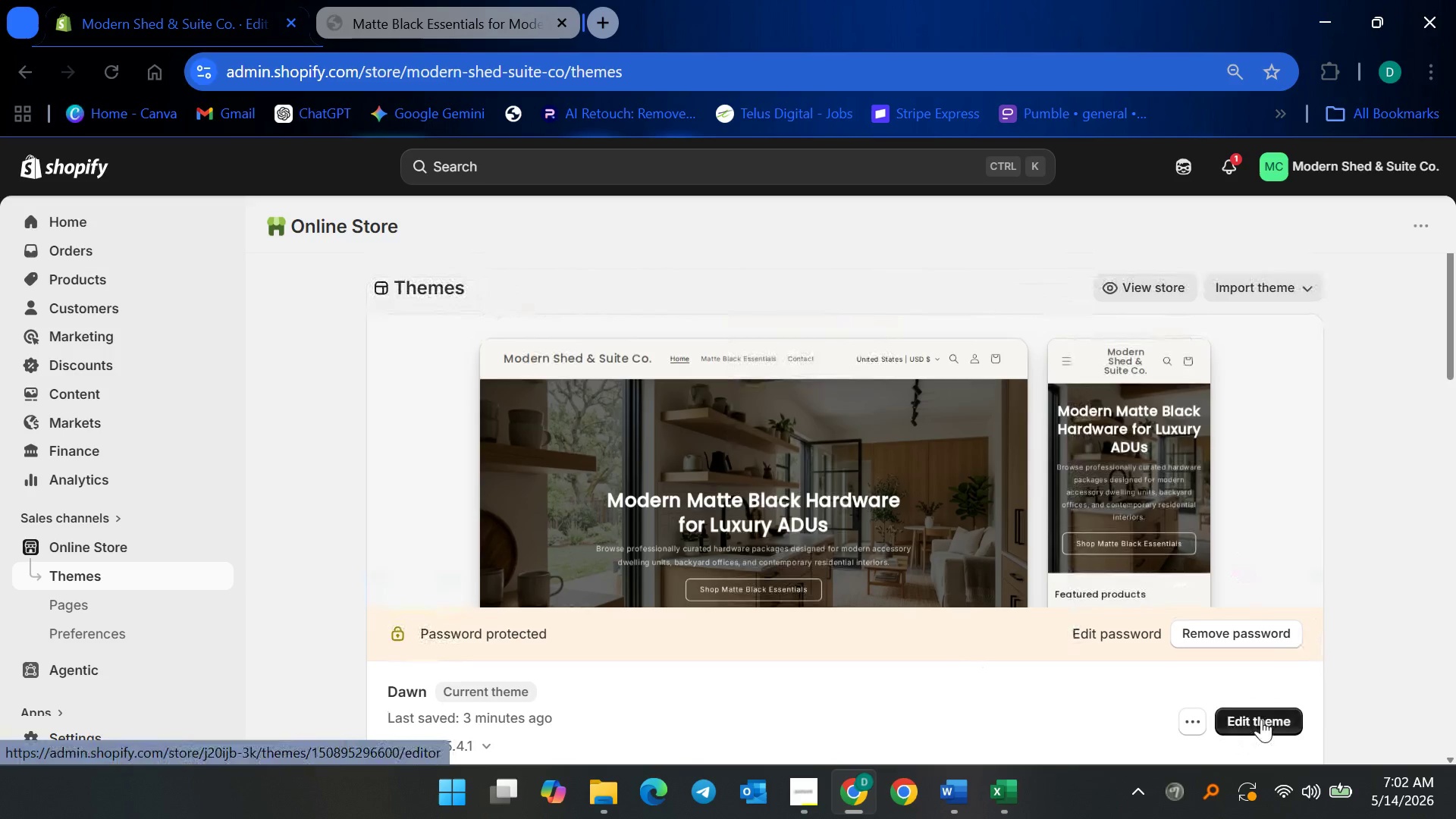 
left_click([1269, 711])
 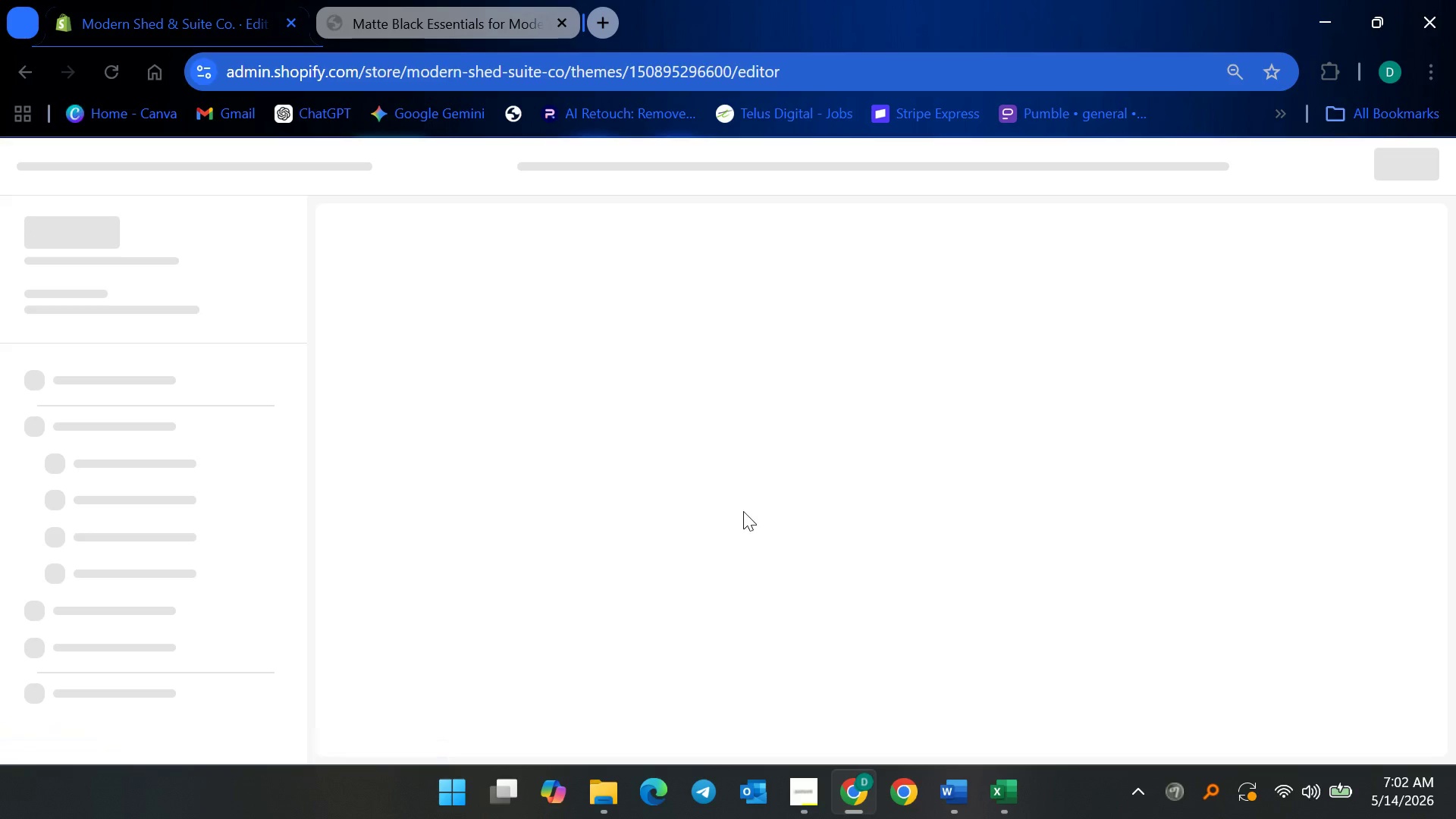 
mouse_move([667, 512])
 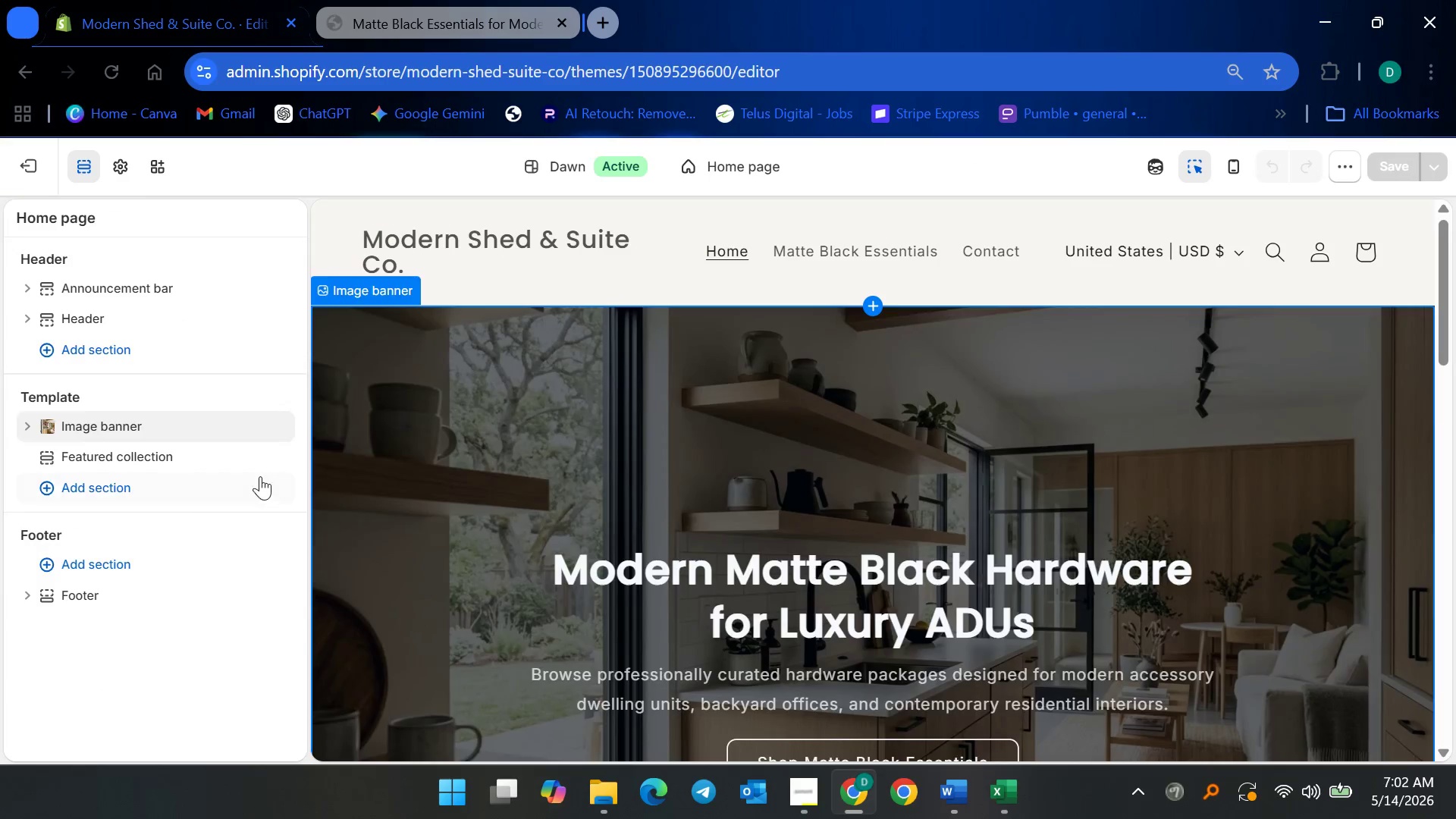 
scroll: coordinate [639, 592], scroll_direction: down, amount: 12.0
 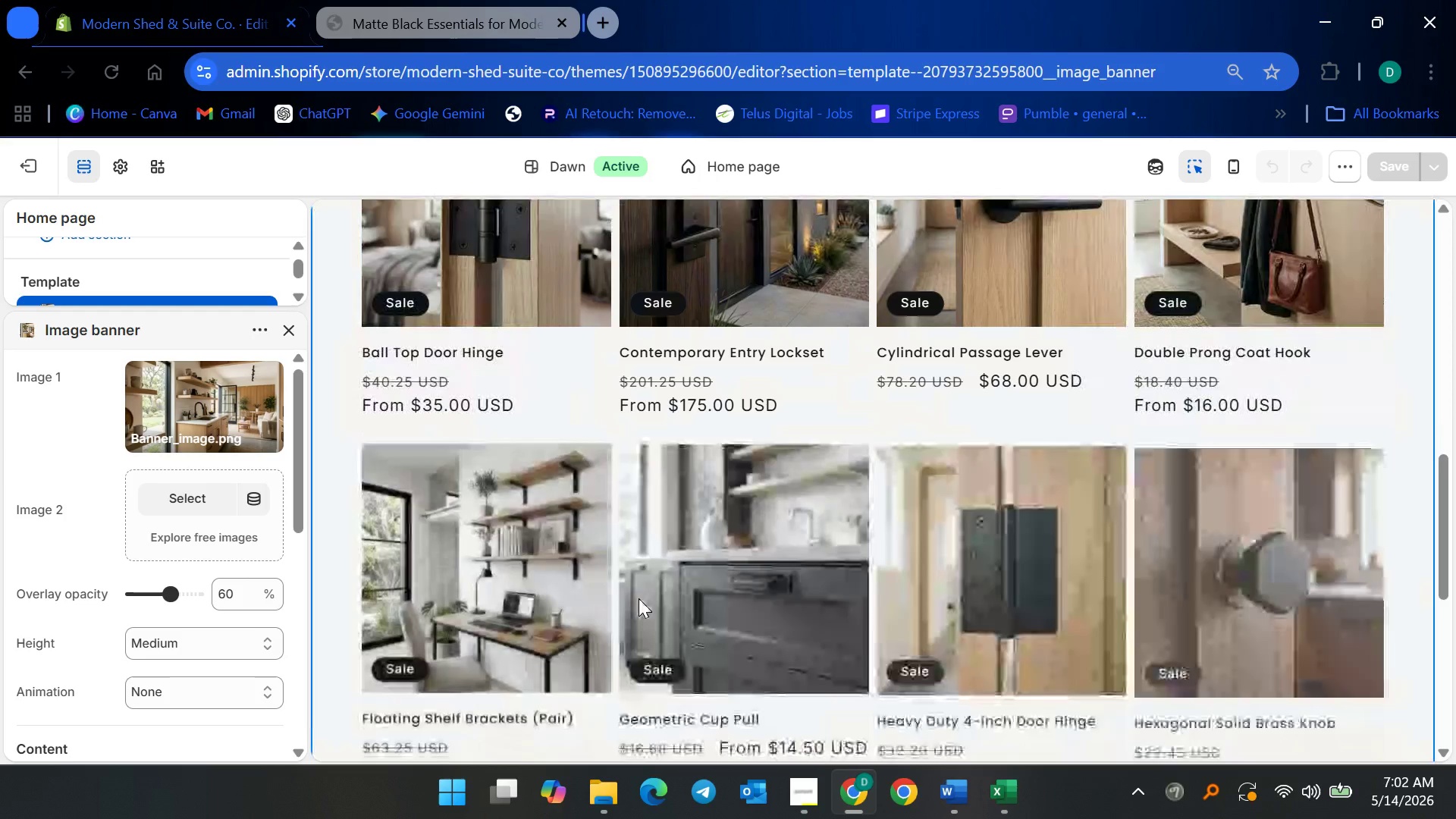 
scroll: coordinate [640, 584], scroll_direction: up, amount: 9.0
 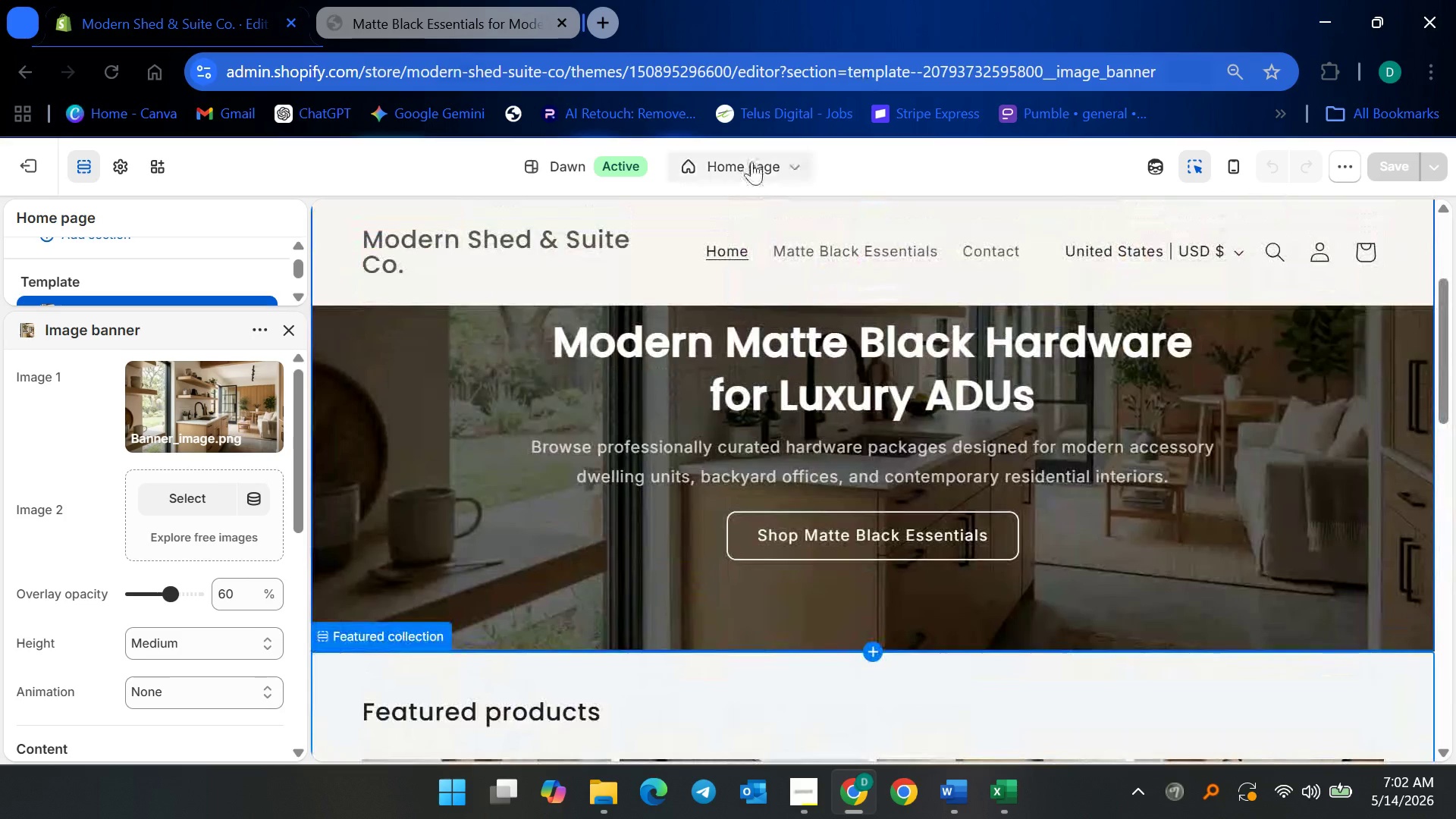 
left_click([752, 168])
 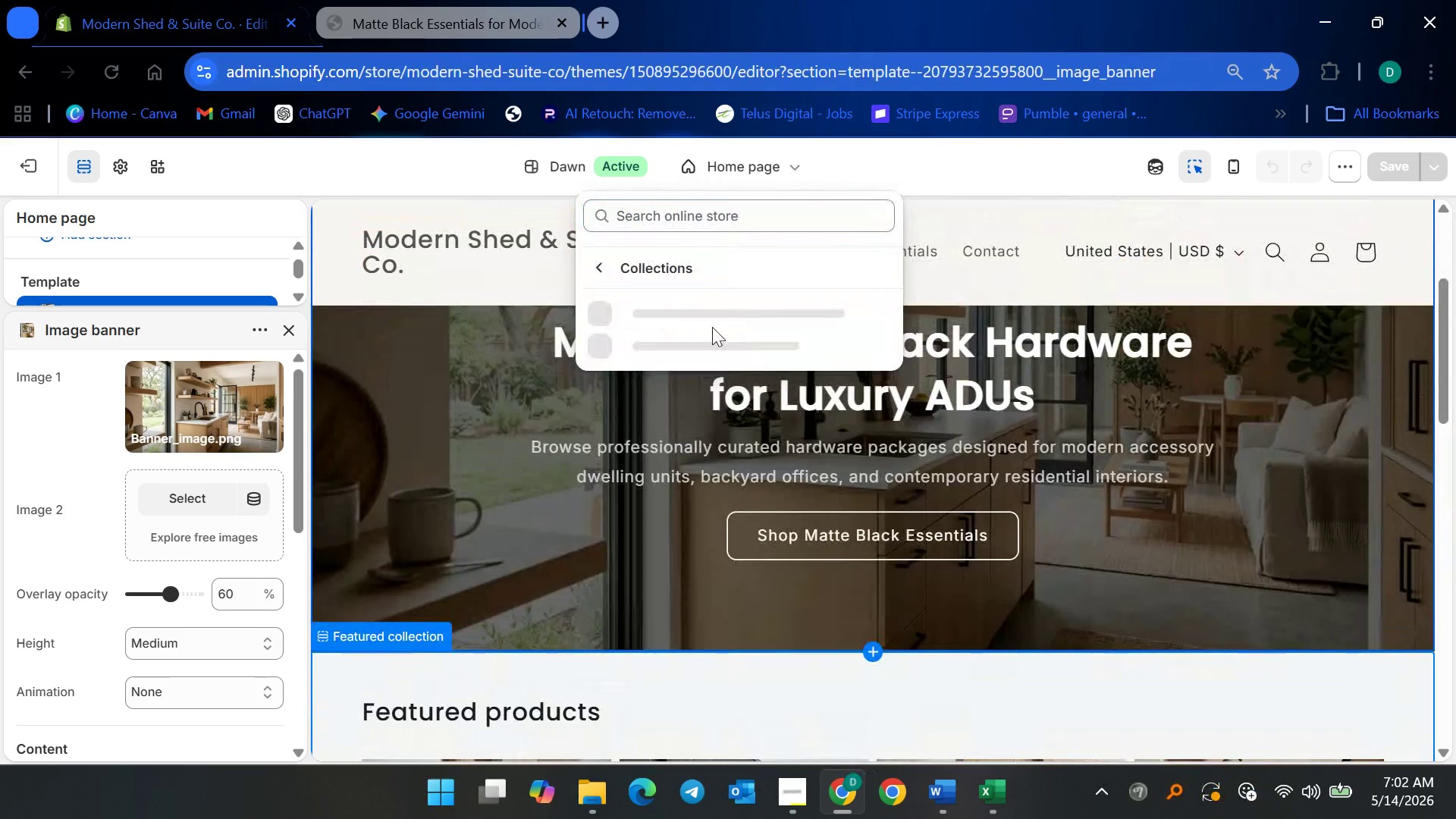 
left_click([702, 331])
 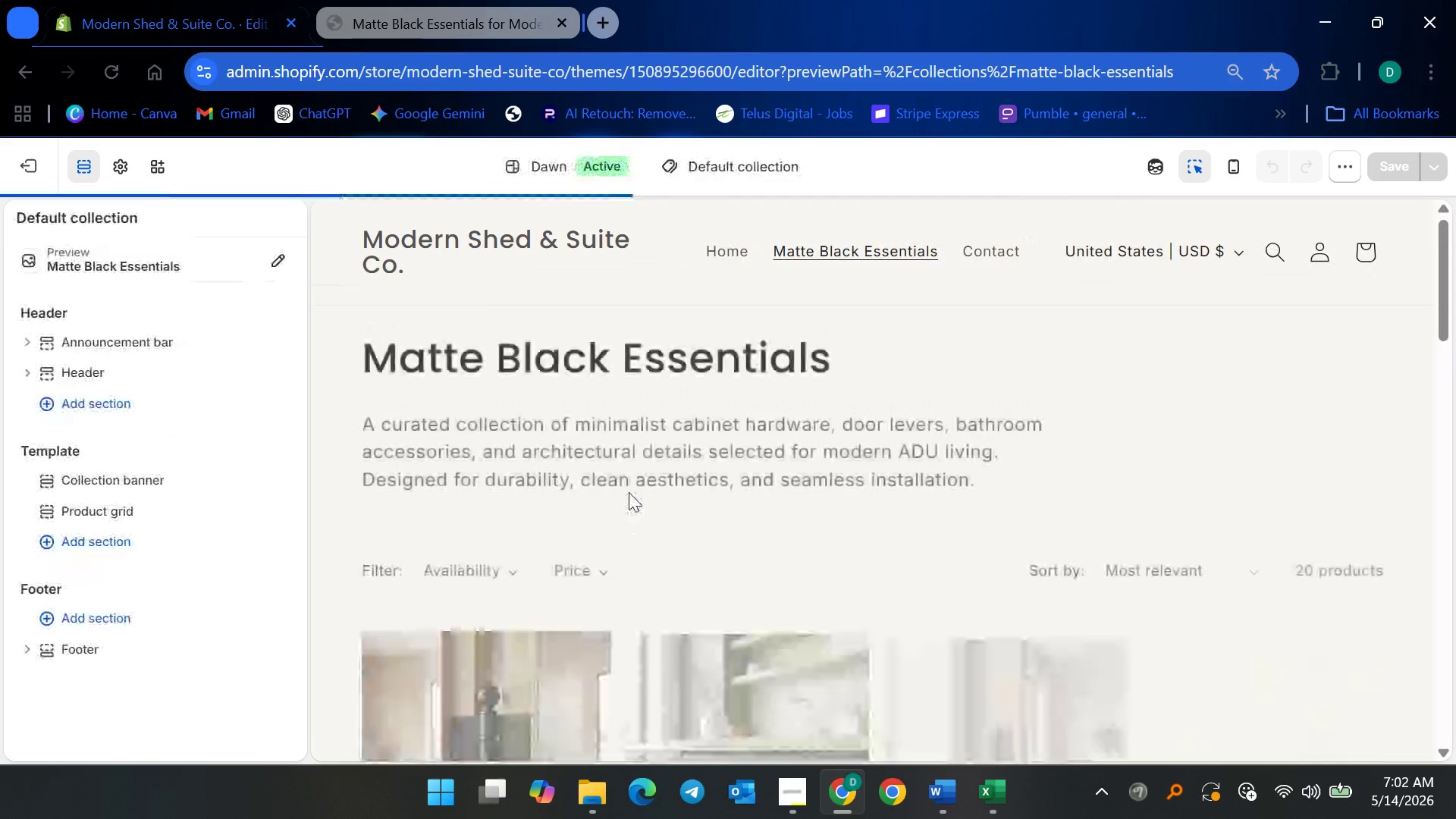 
scroll: coordinate [617, 595], scroll_direction: down, amount: 3.0
 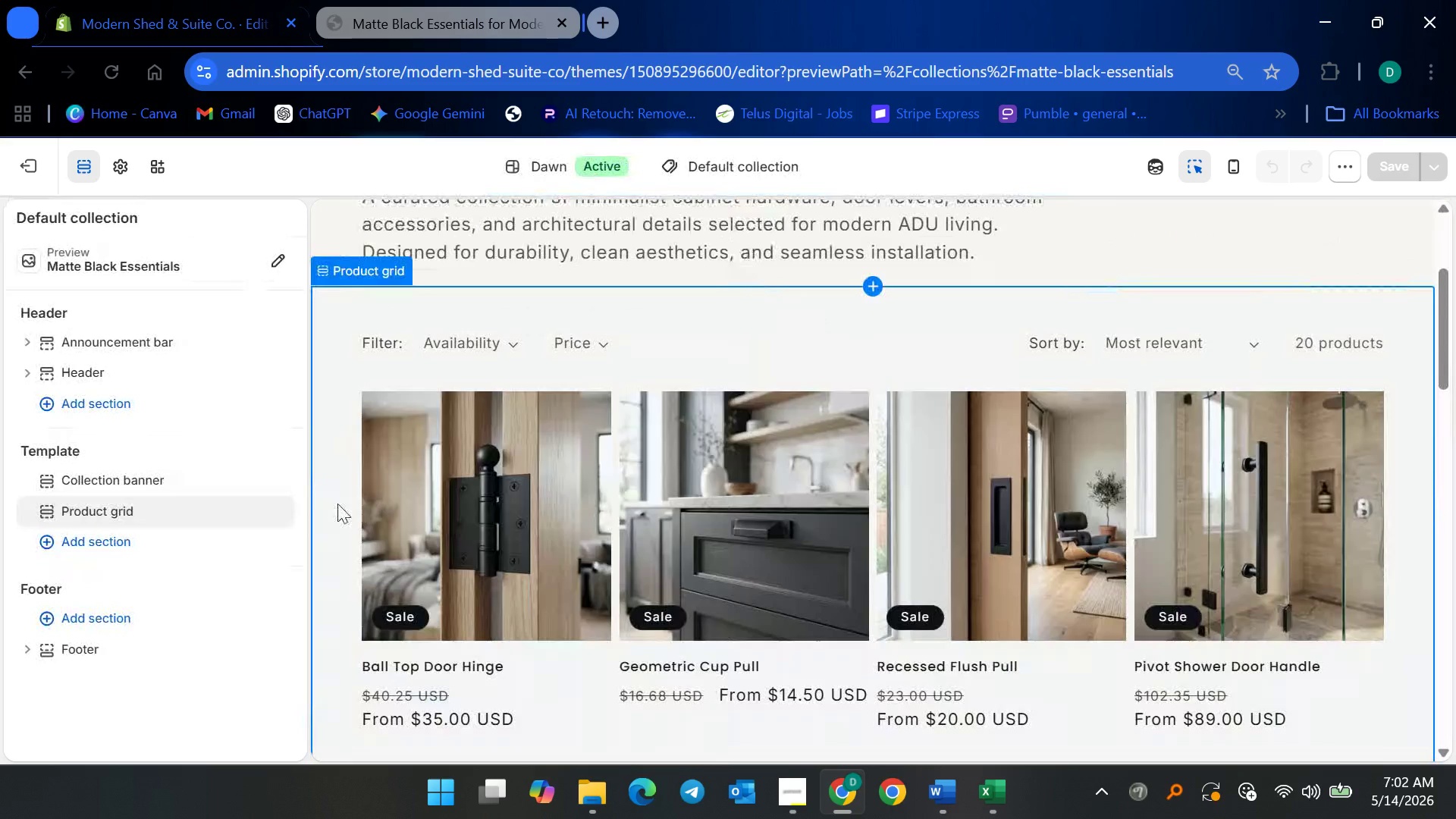 
left_click([337, 504])
 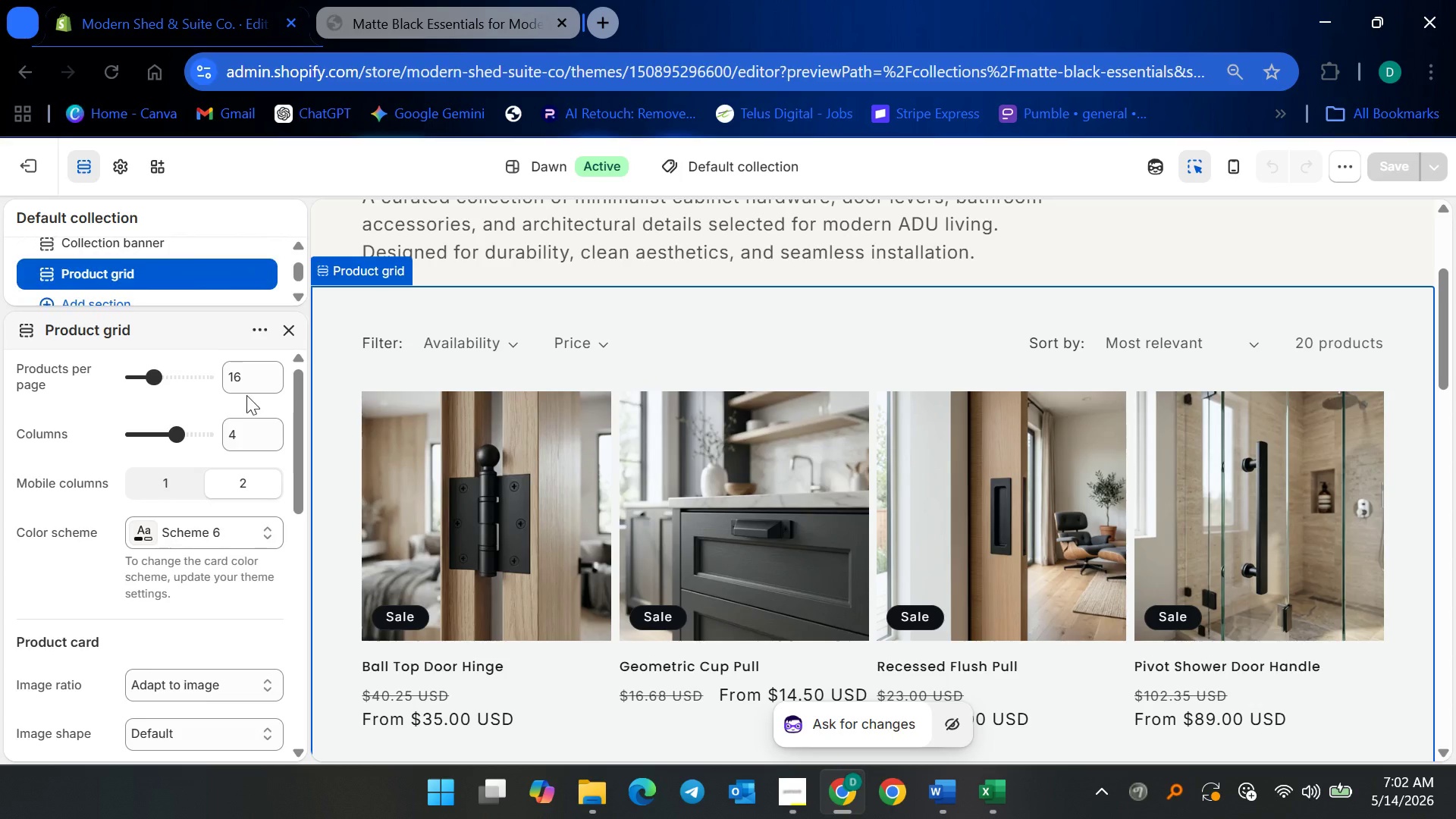 
left_click_drag(start_coordinate=[240, 369], to_coordinate=[225, 377])
 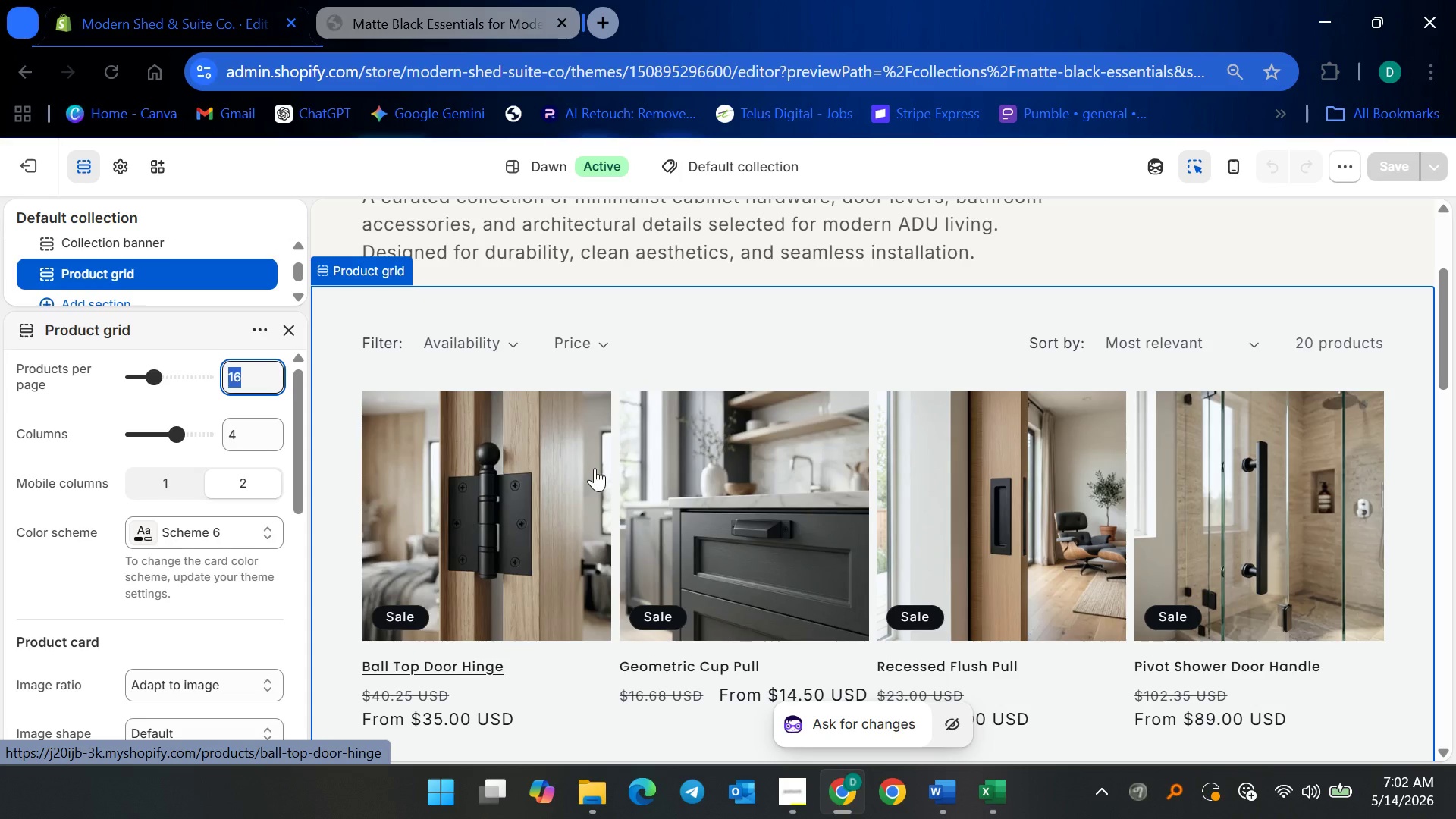 
type(12)
 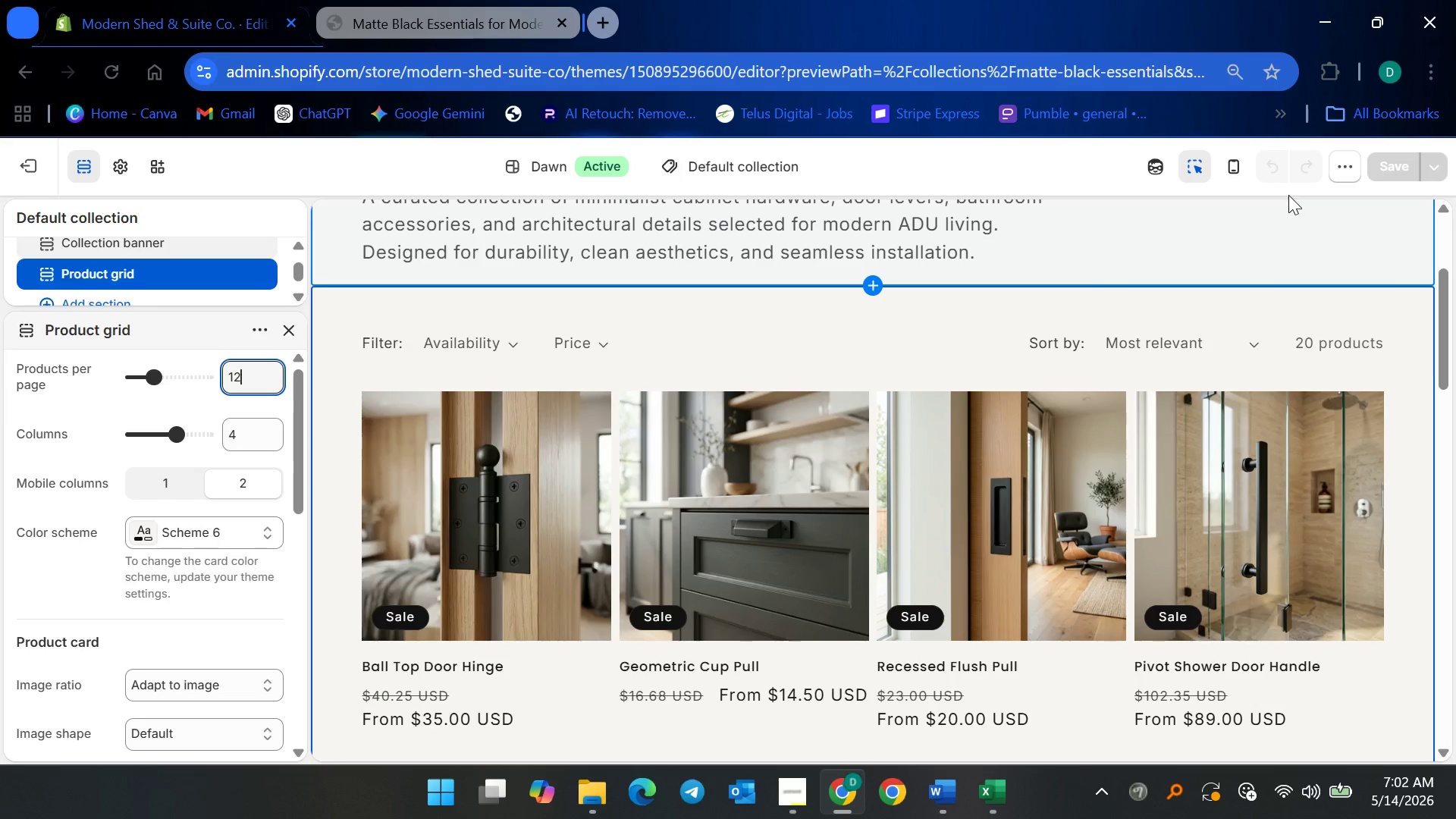 
left_click([1087, 227])
 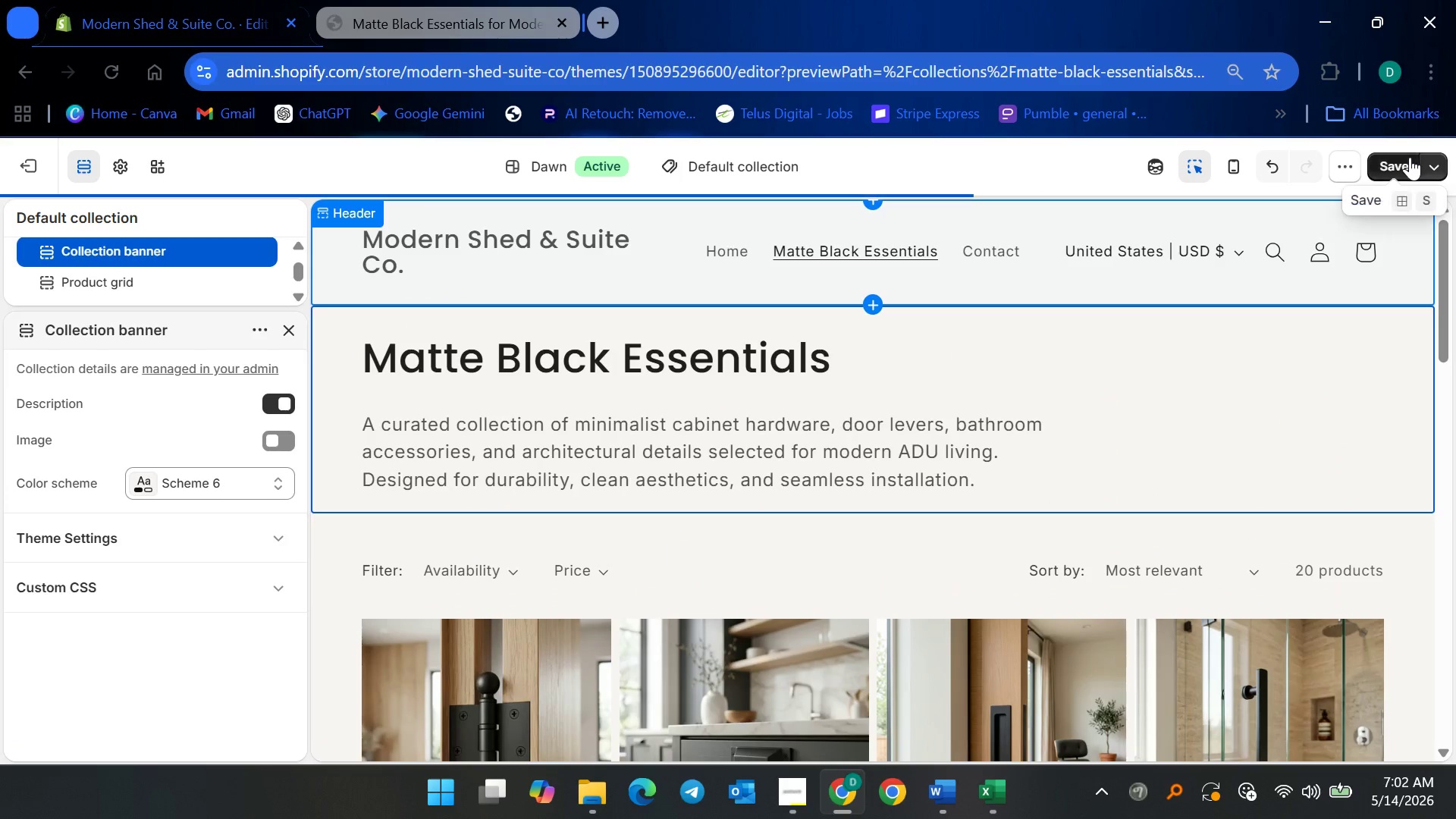 
left_click([1409, 156])
 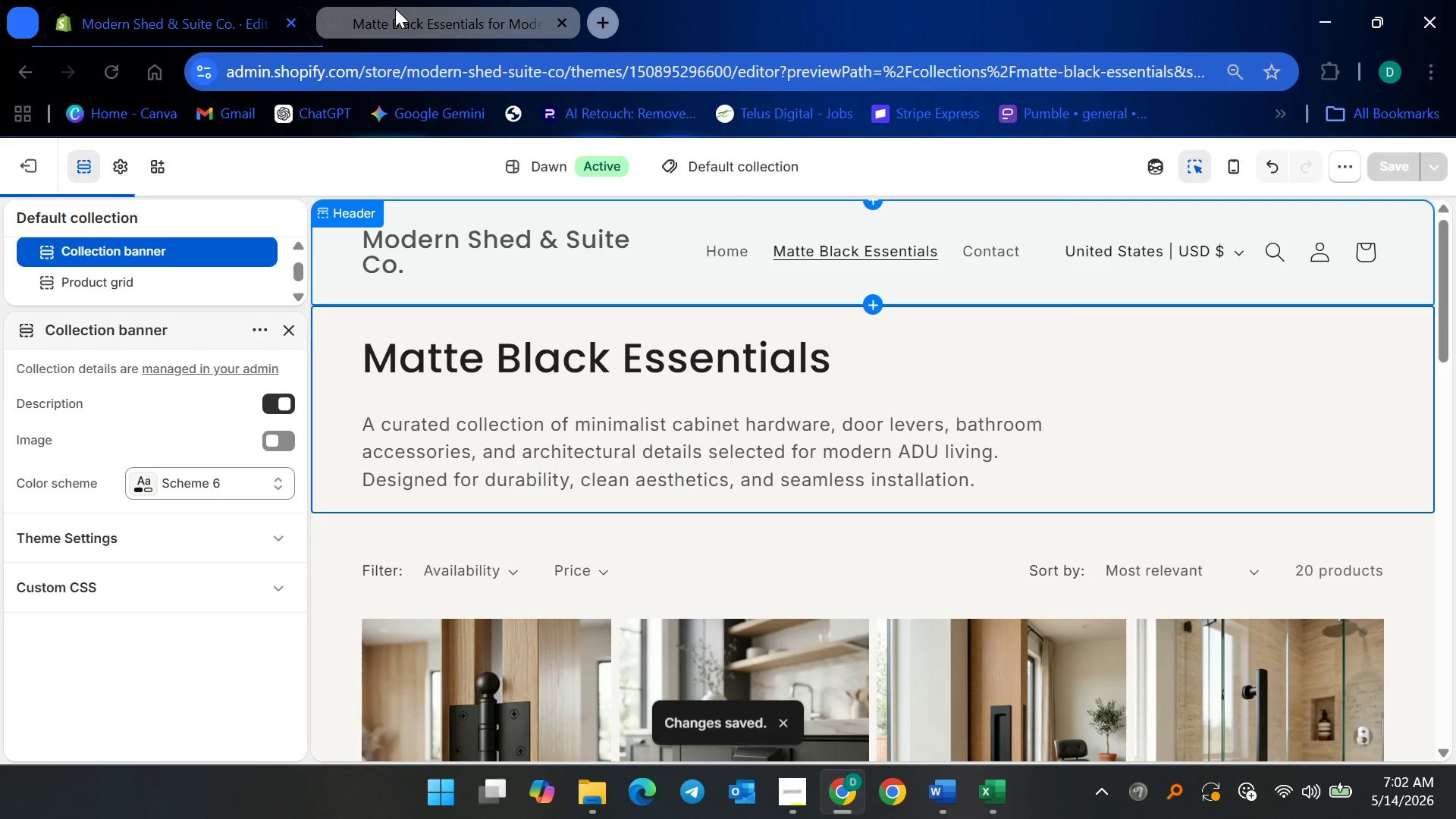 
left_click([395, 8])
 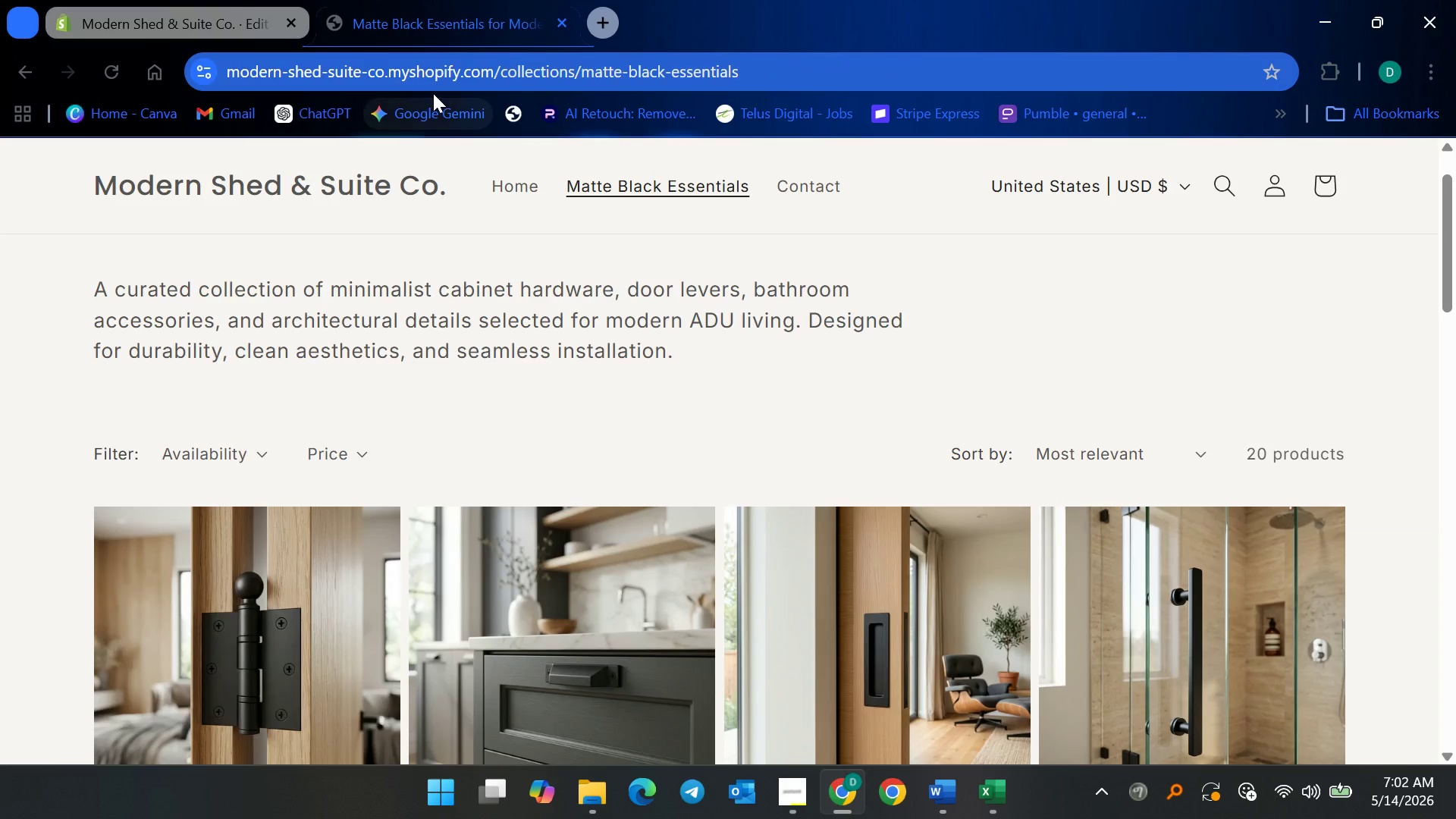 
left_click([447, 79])
 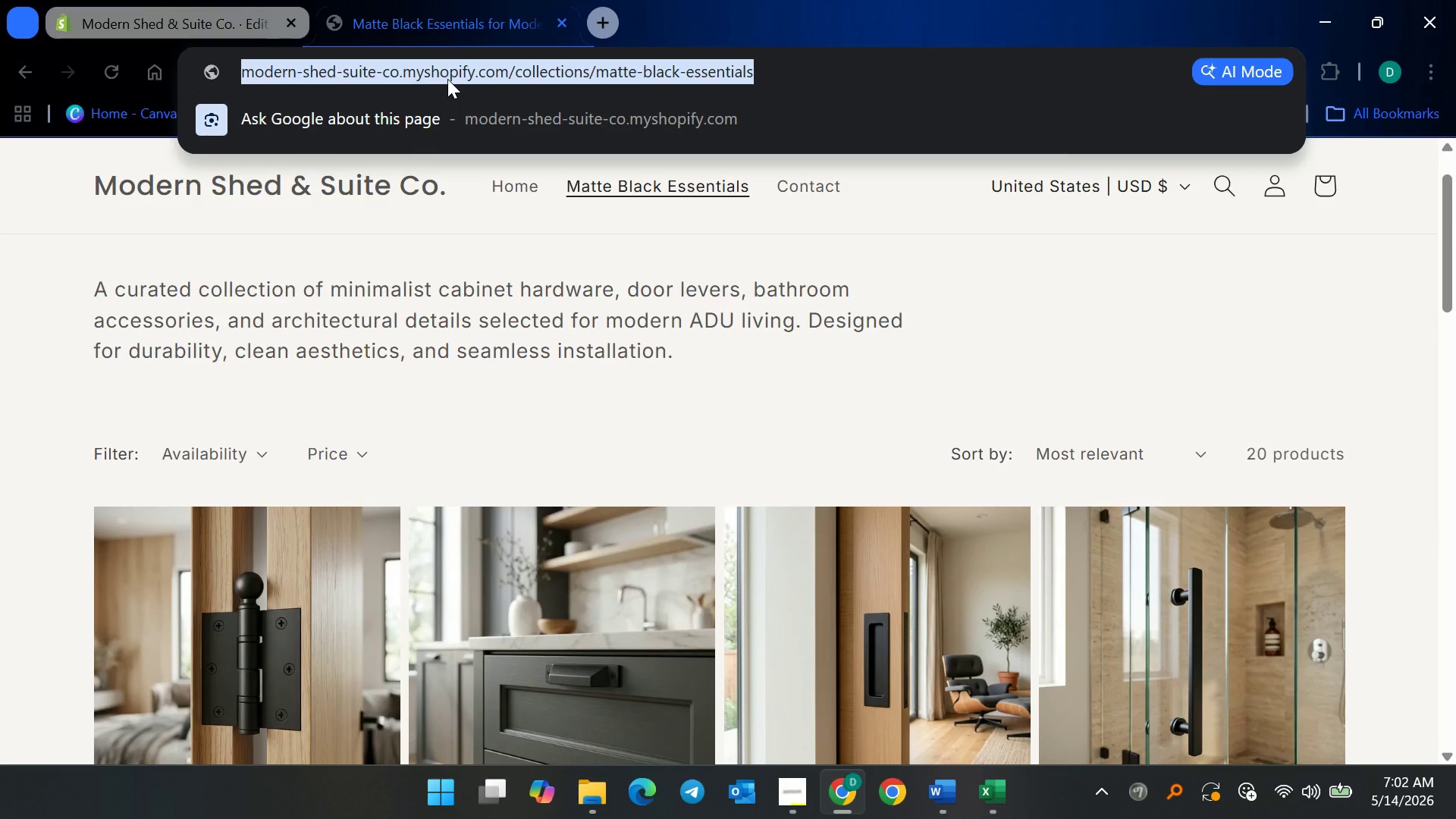 
key(Enter)
 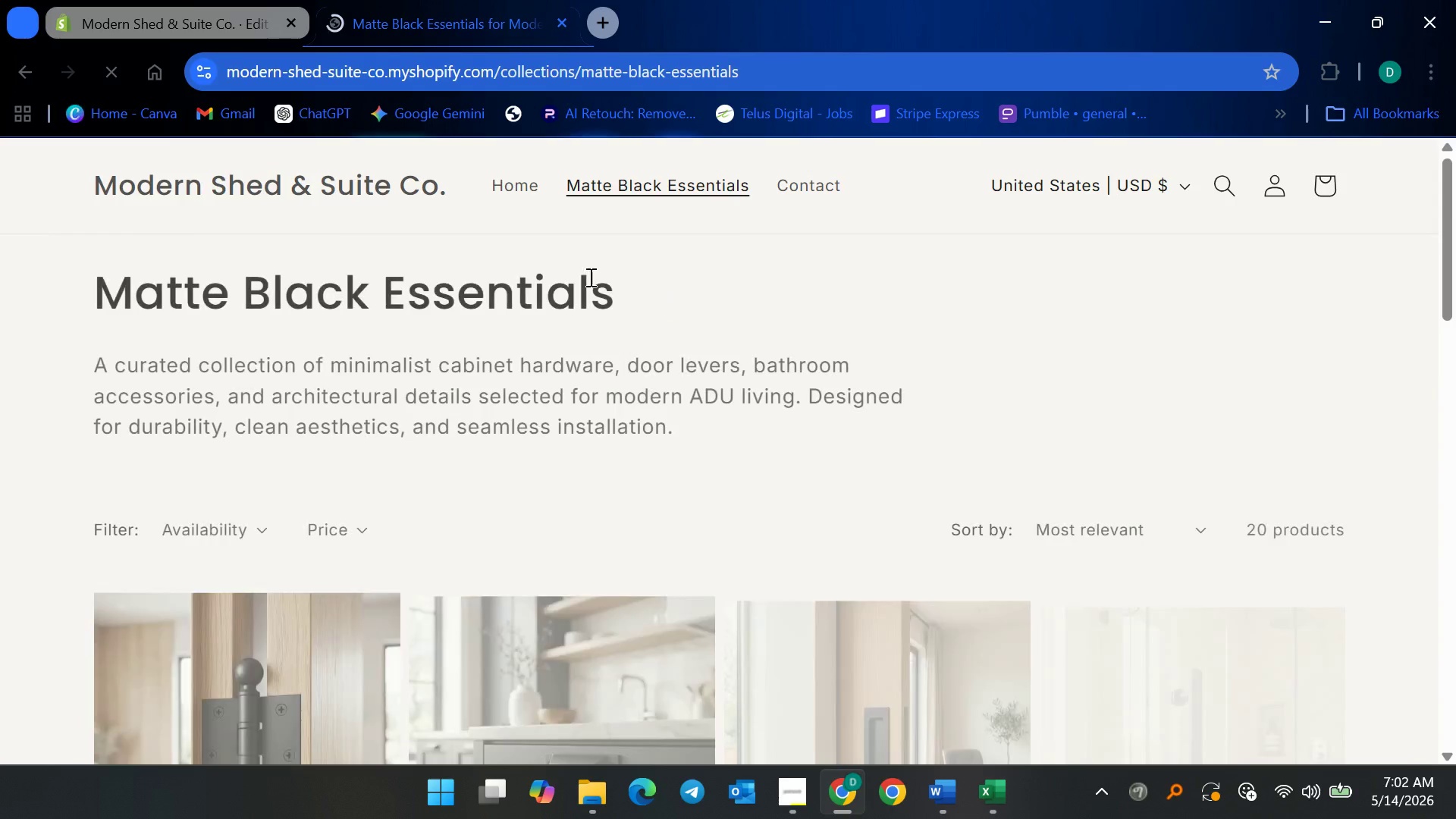 
scroll: coordinate [387, 504], scroll_direction: down, amount: 17.0
 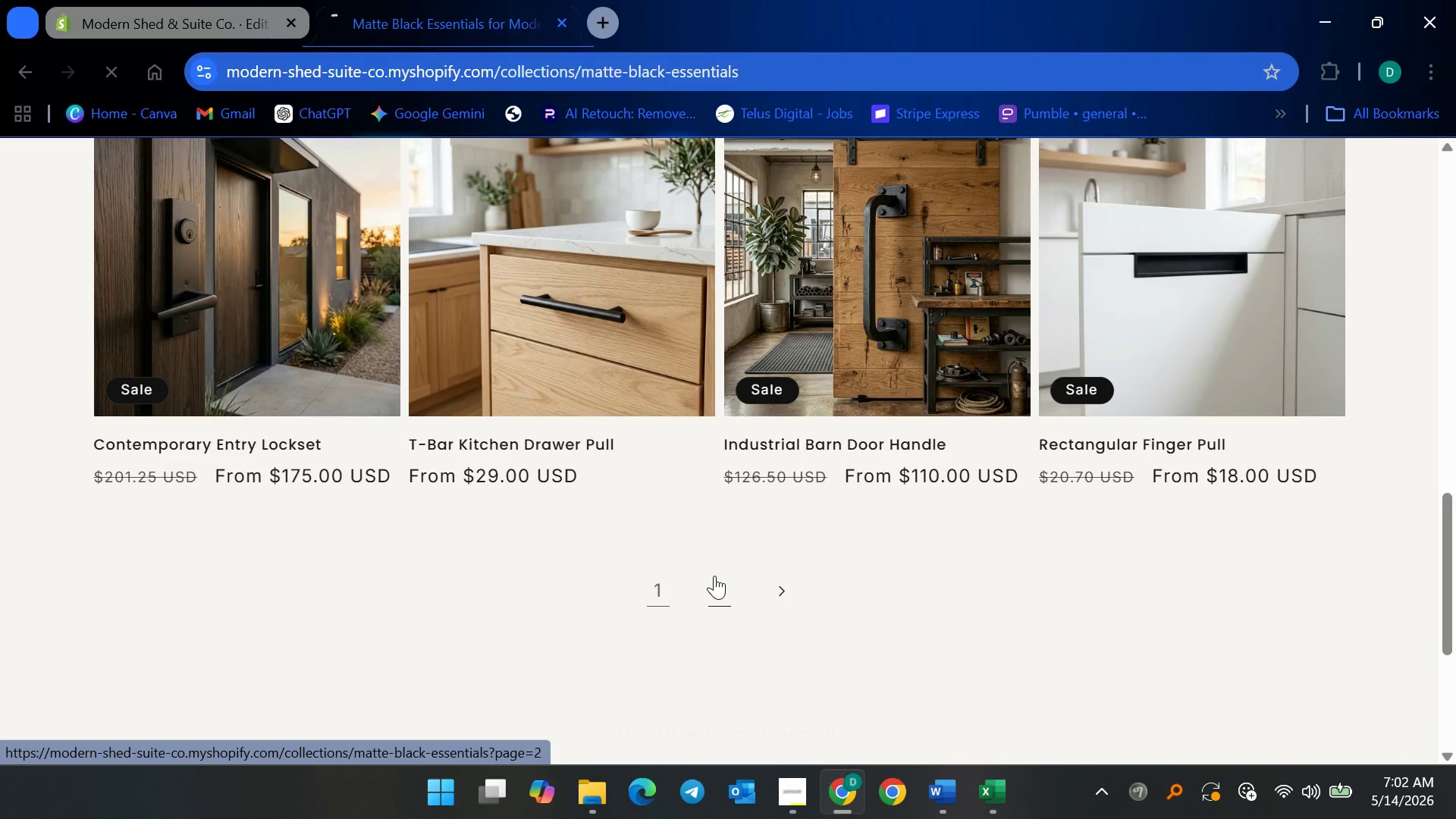 
wait(5.24)
 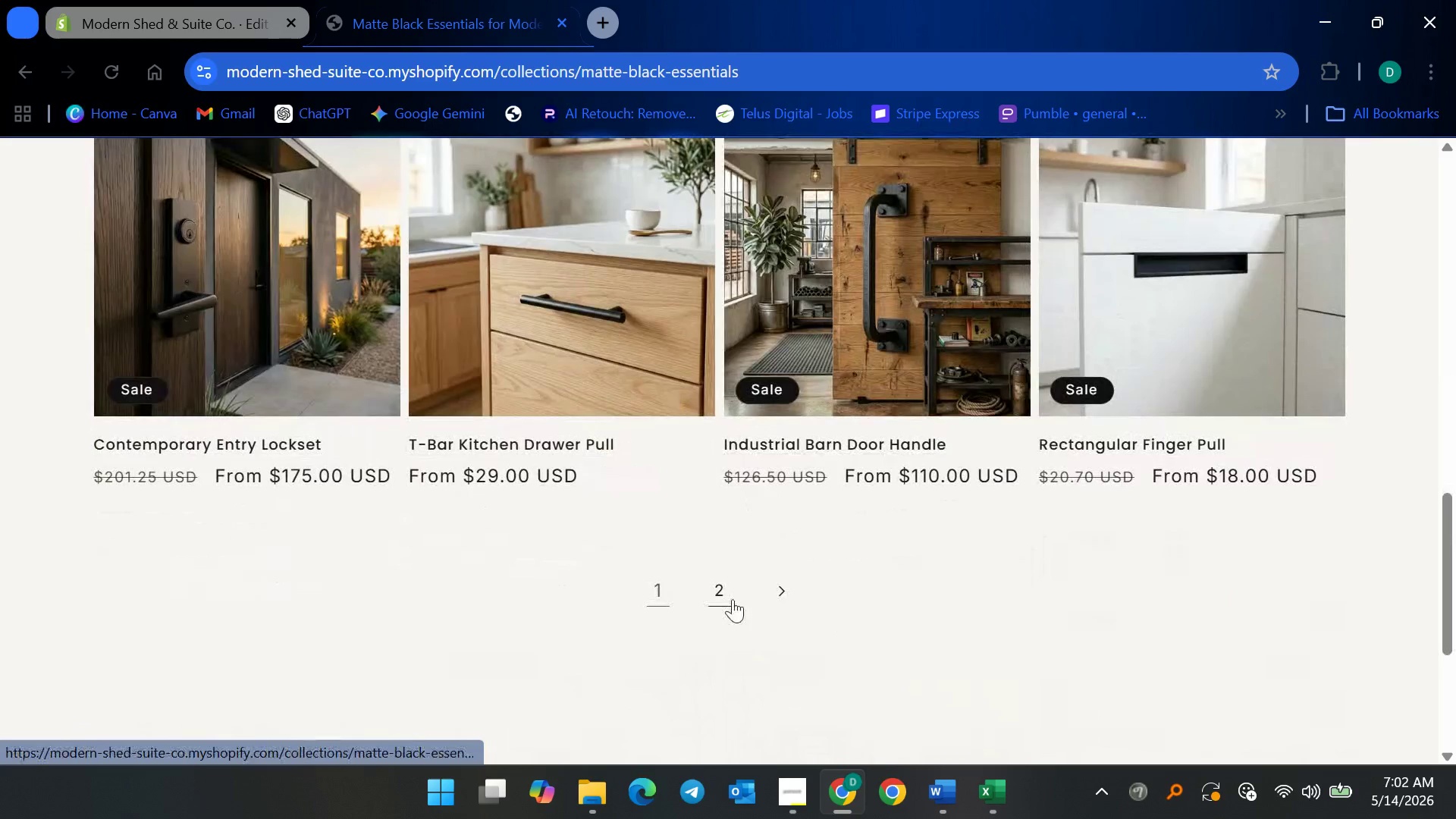 
scroll: coordinate [508, 551], scroll_direction: down, amount: 14.0
 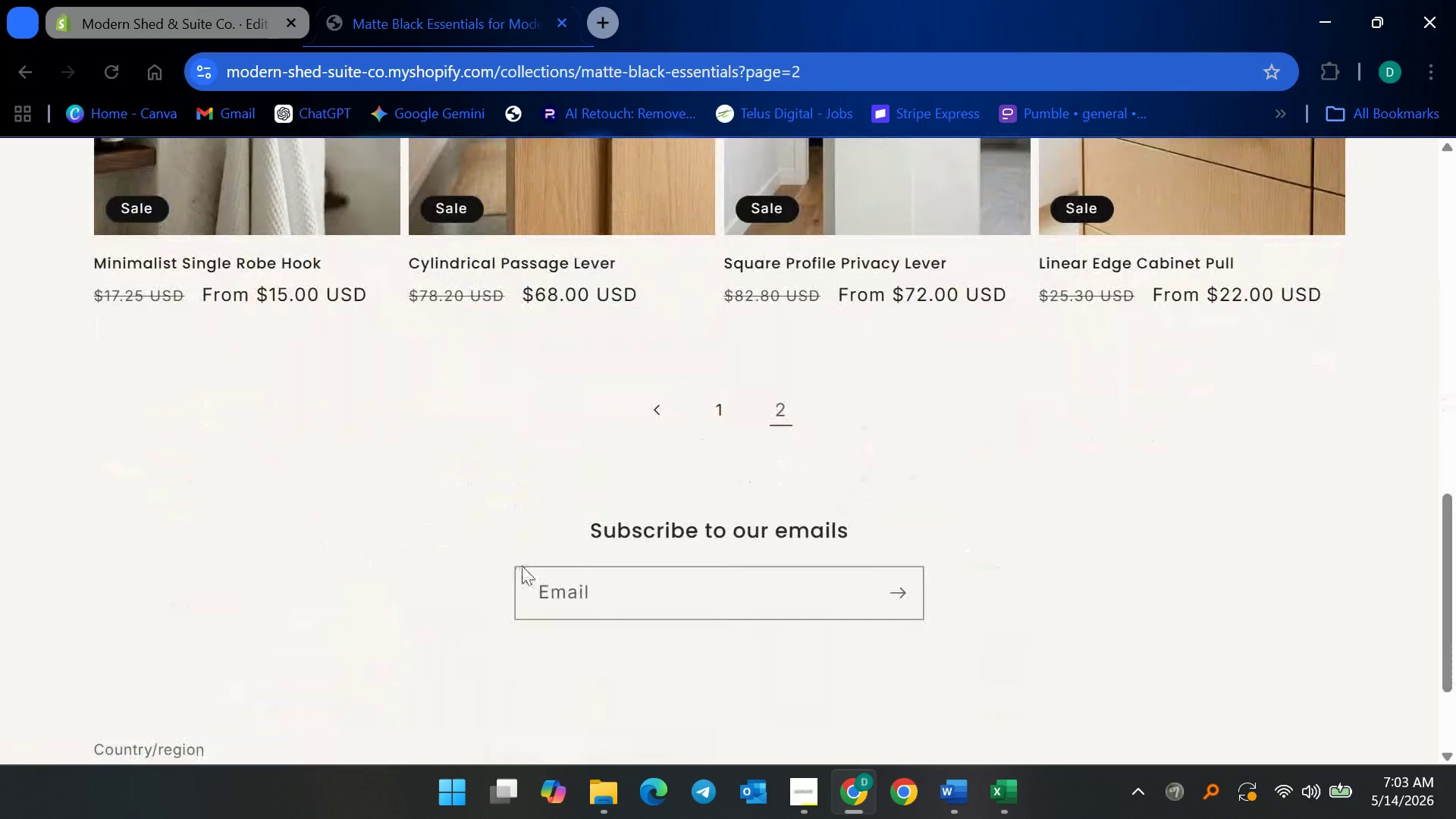 
scroll: coordinate [538, 415], scroll_direction: up, amount: 18.0
 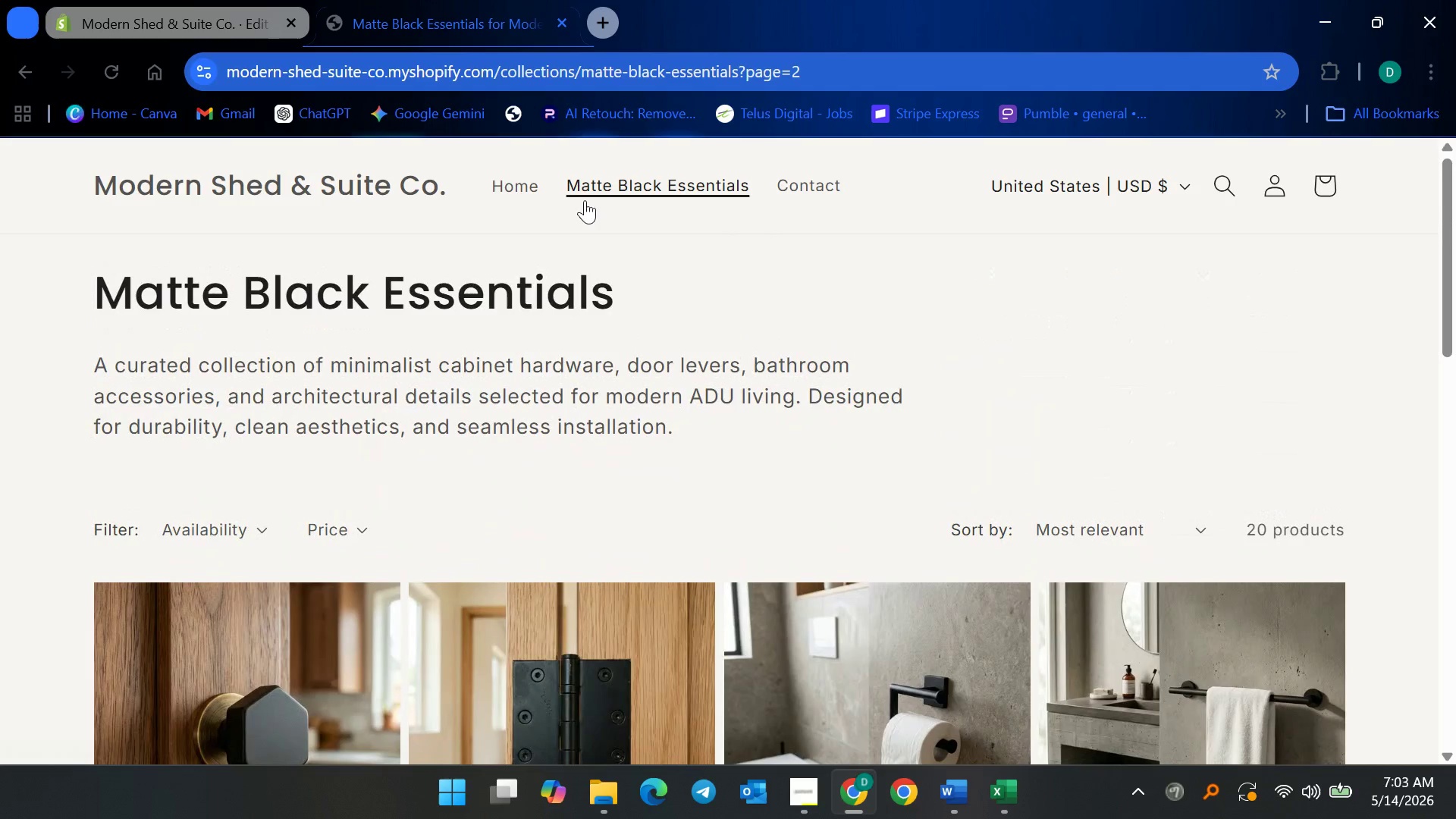 
left_click([510, 183])
 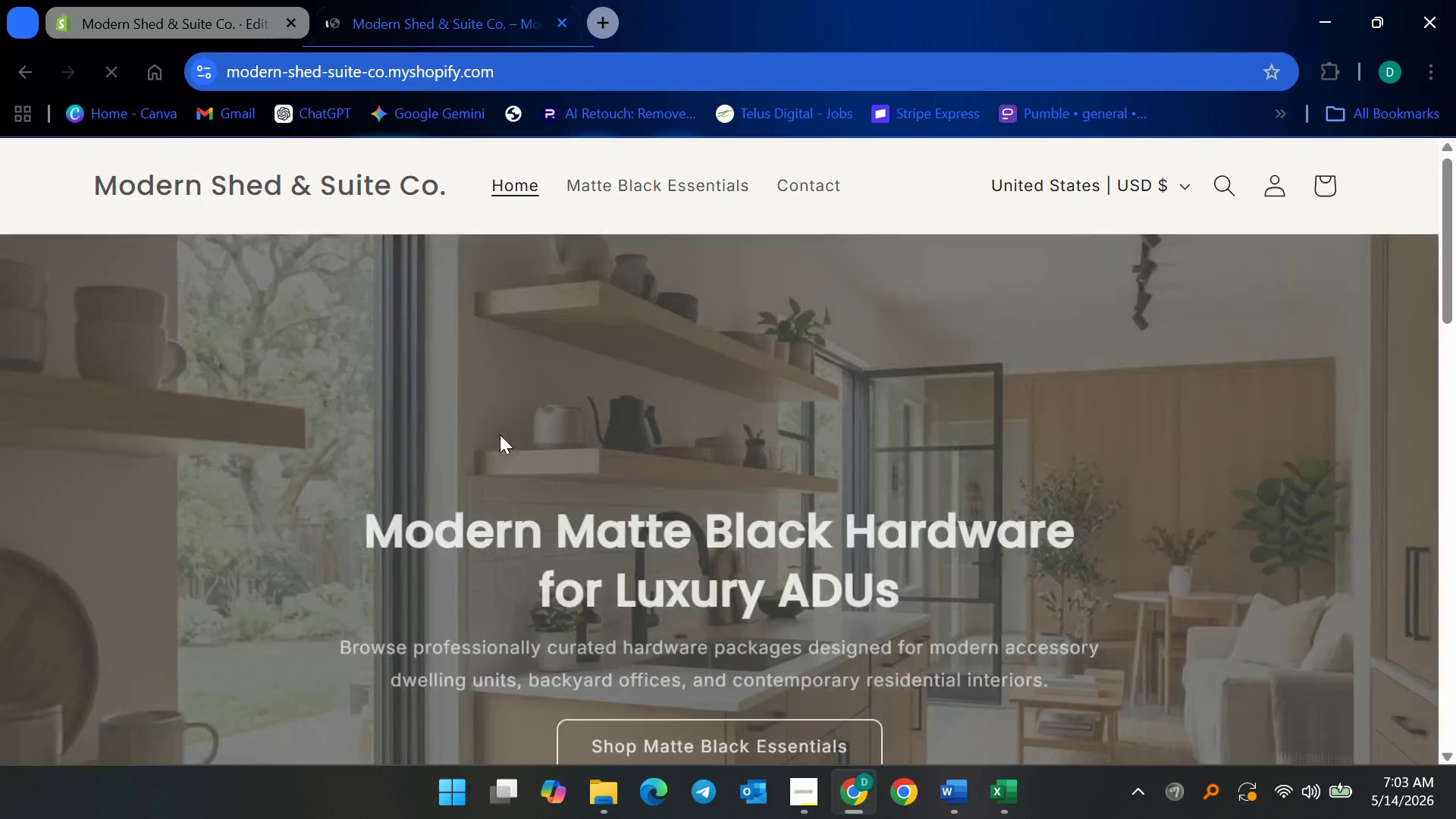 
scroll: coordinate [519, 520], scroll_direction: down, amount: 12.0
 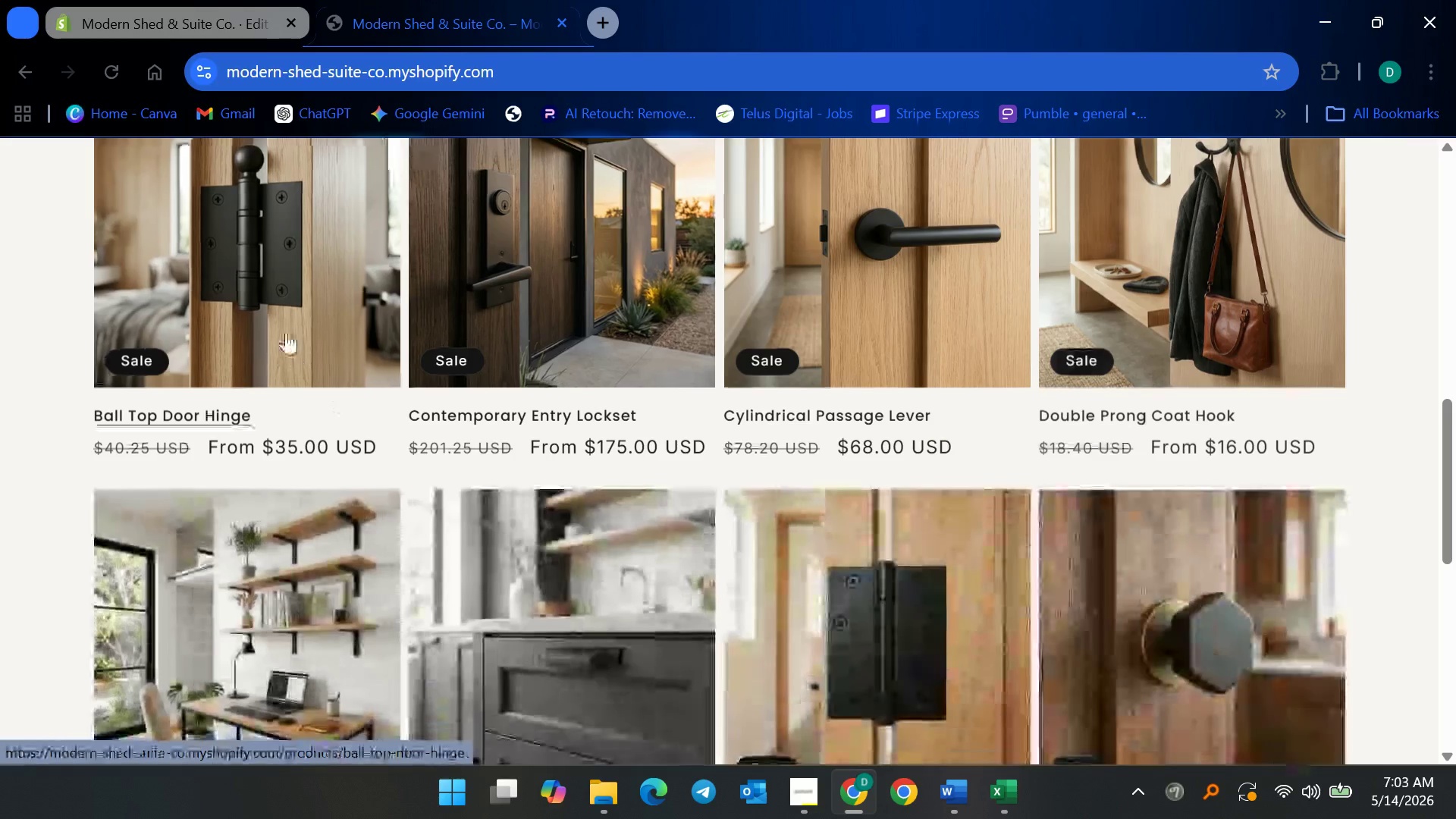 
left_click([286, 329])
 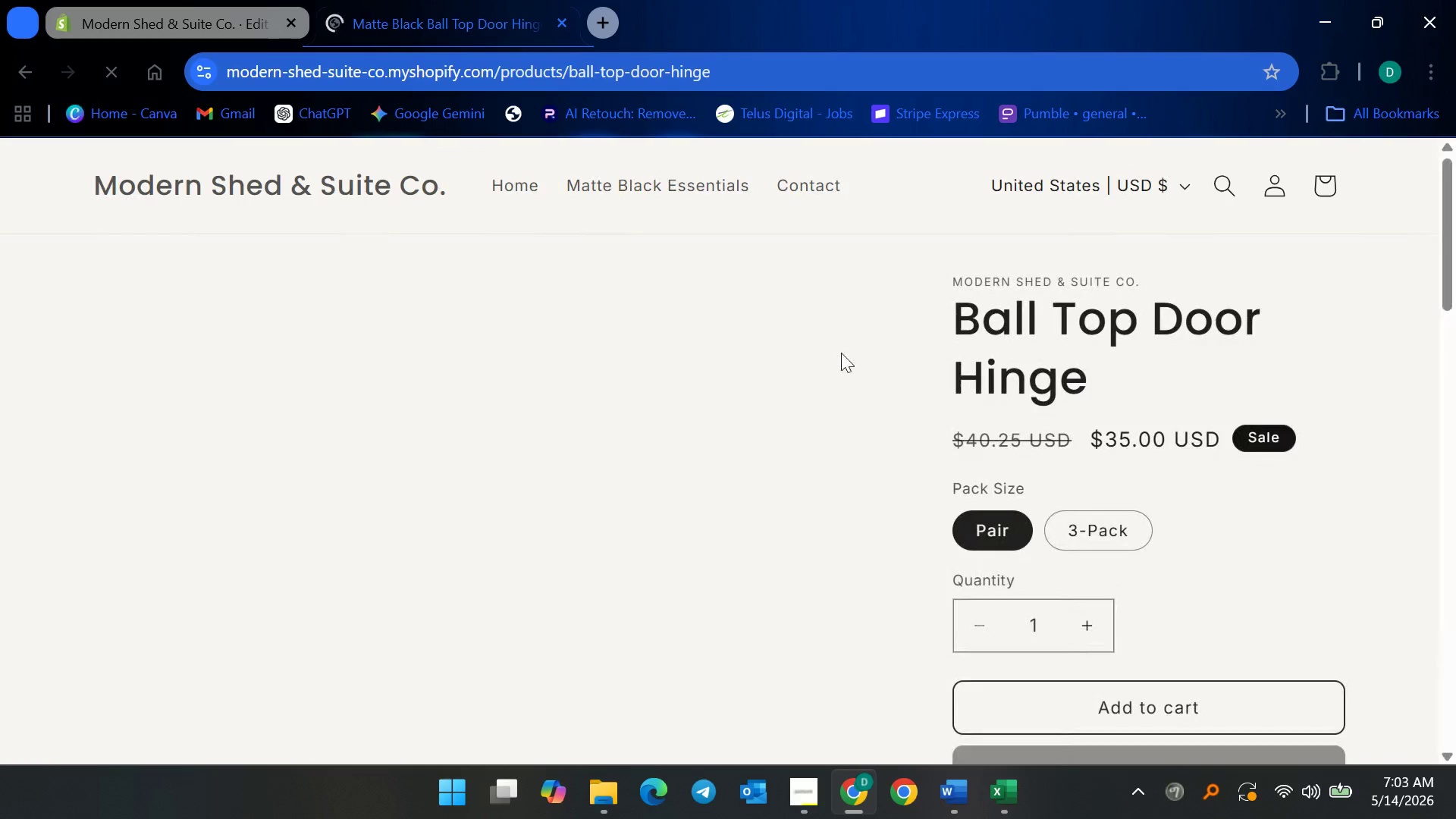 
scroll: coordinate [823, 482], scroll_direction: down, amount: 1.0
 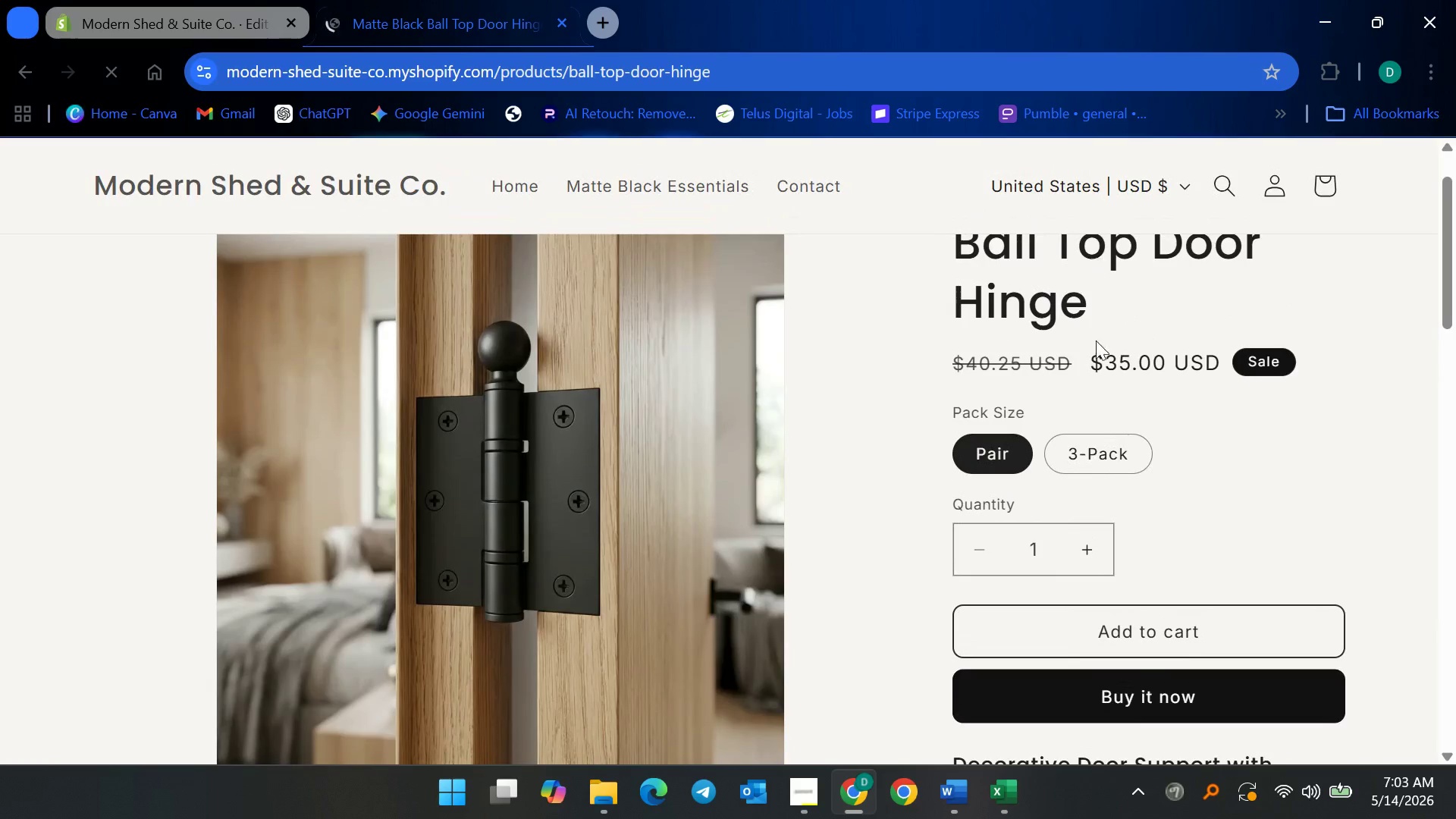 
scroll: coordinate [1096, 356], scroll_direction: up, amount: 2.0
 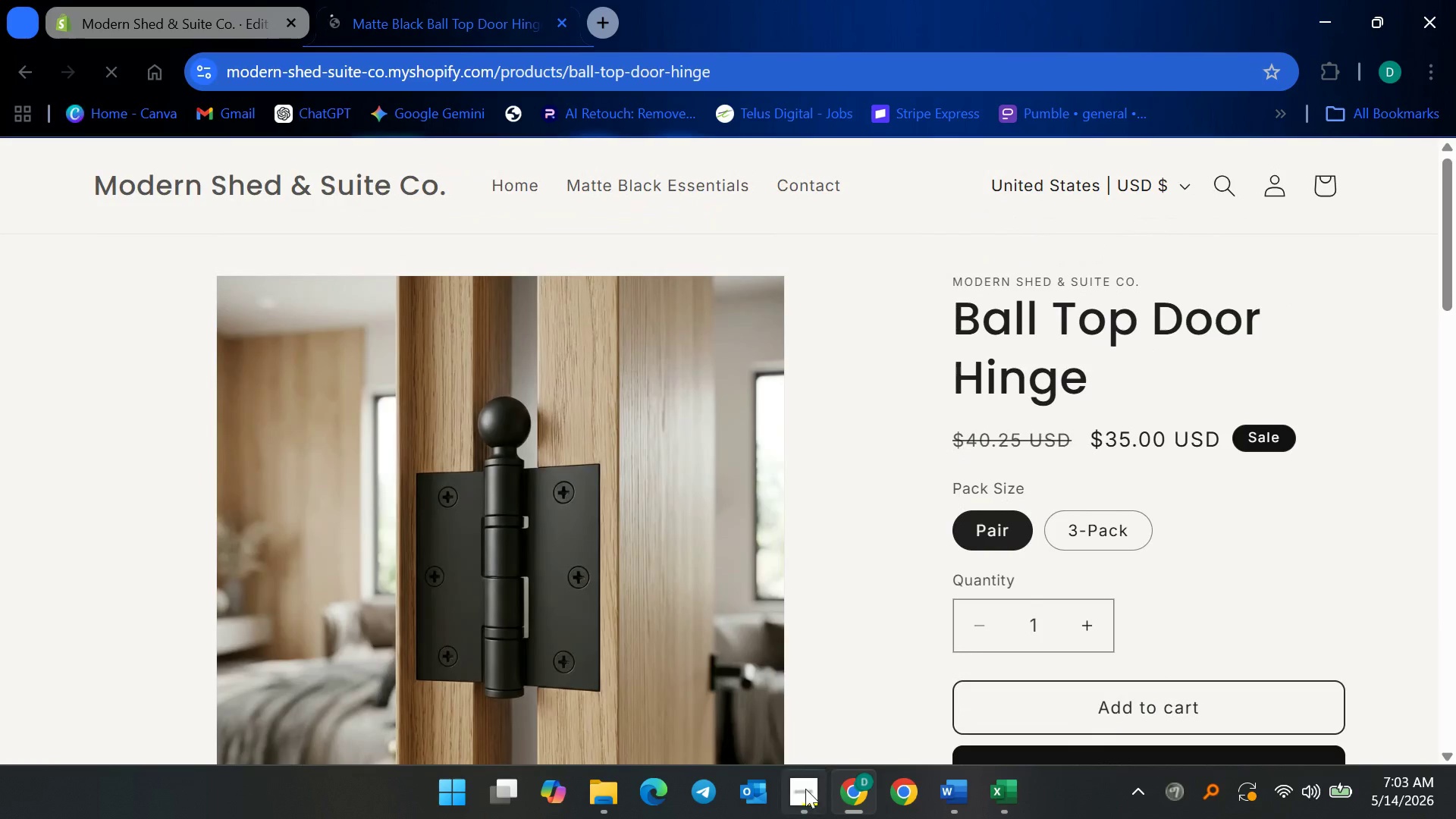 
left_click([805, 789])